 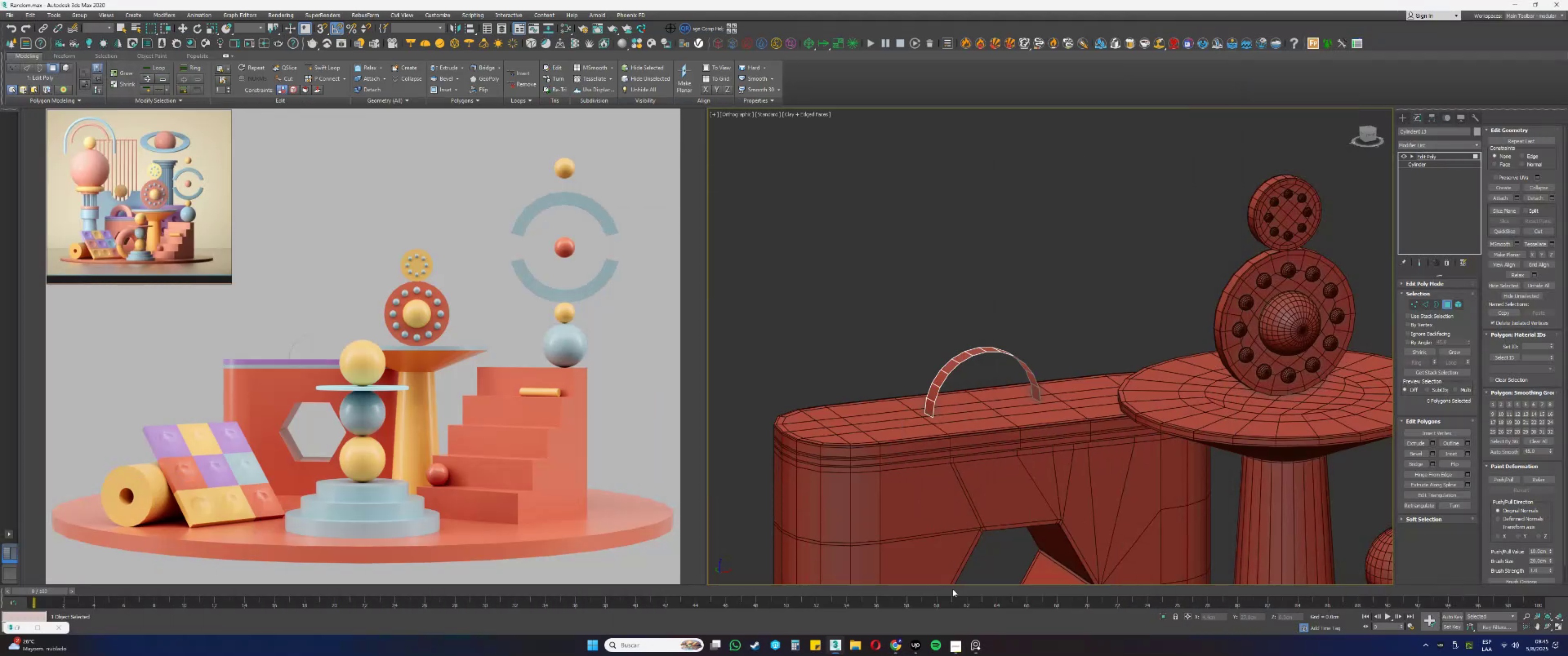 
double_click([919, 643])
 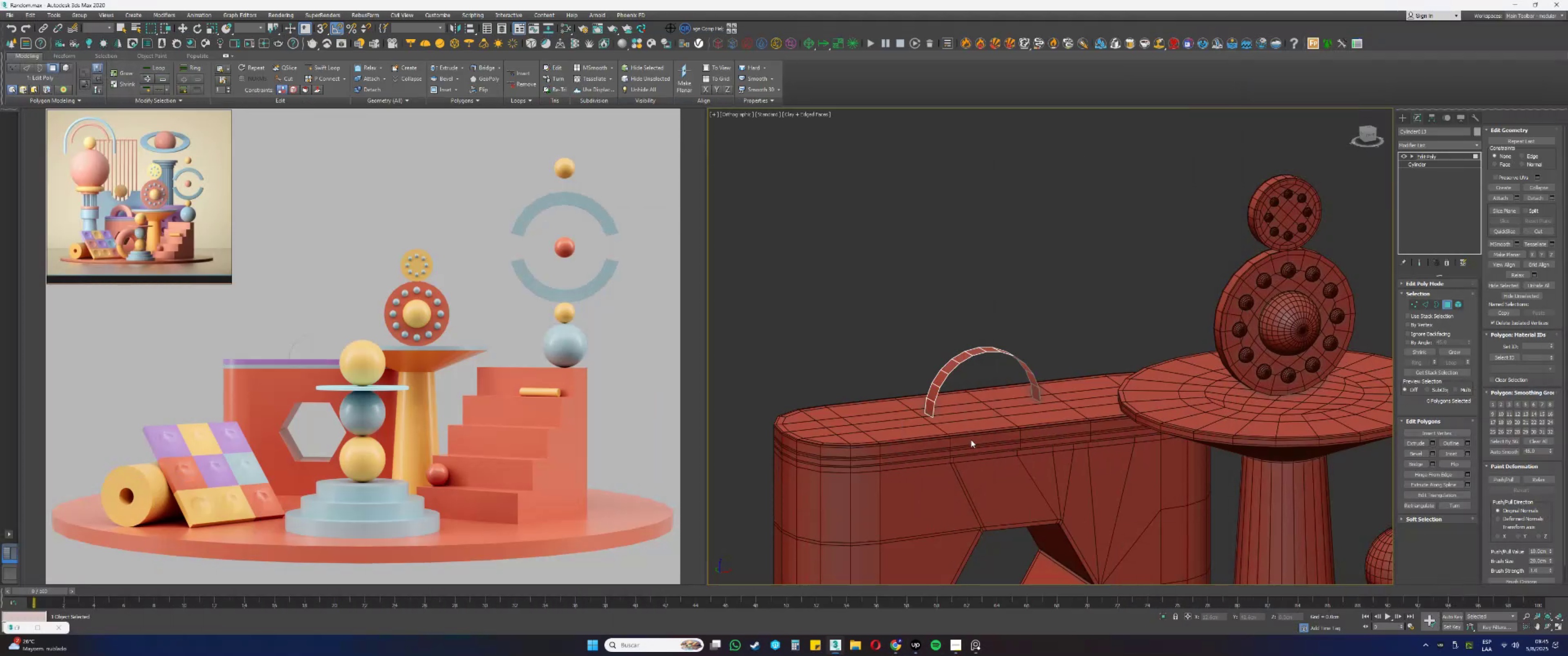 
scroll: coordinate [955, 367], scroll_direction: up, amount: 2.0
 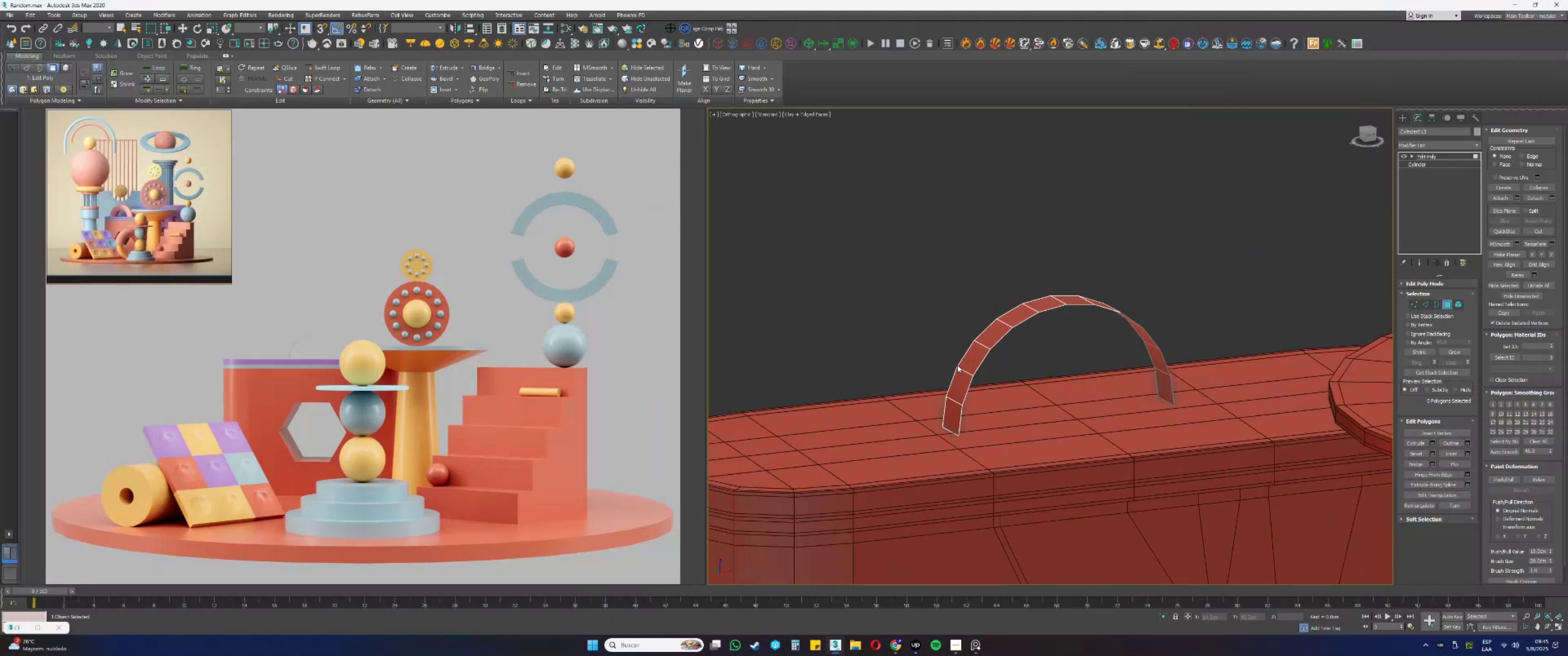 
key(Alt+AltLeft)
 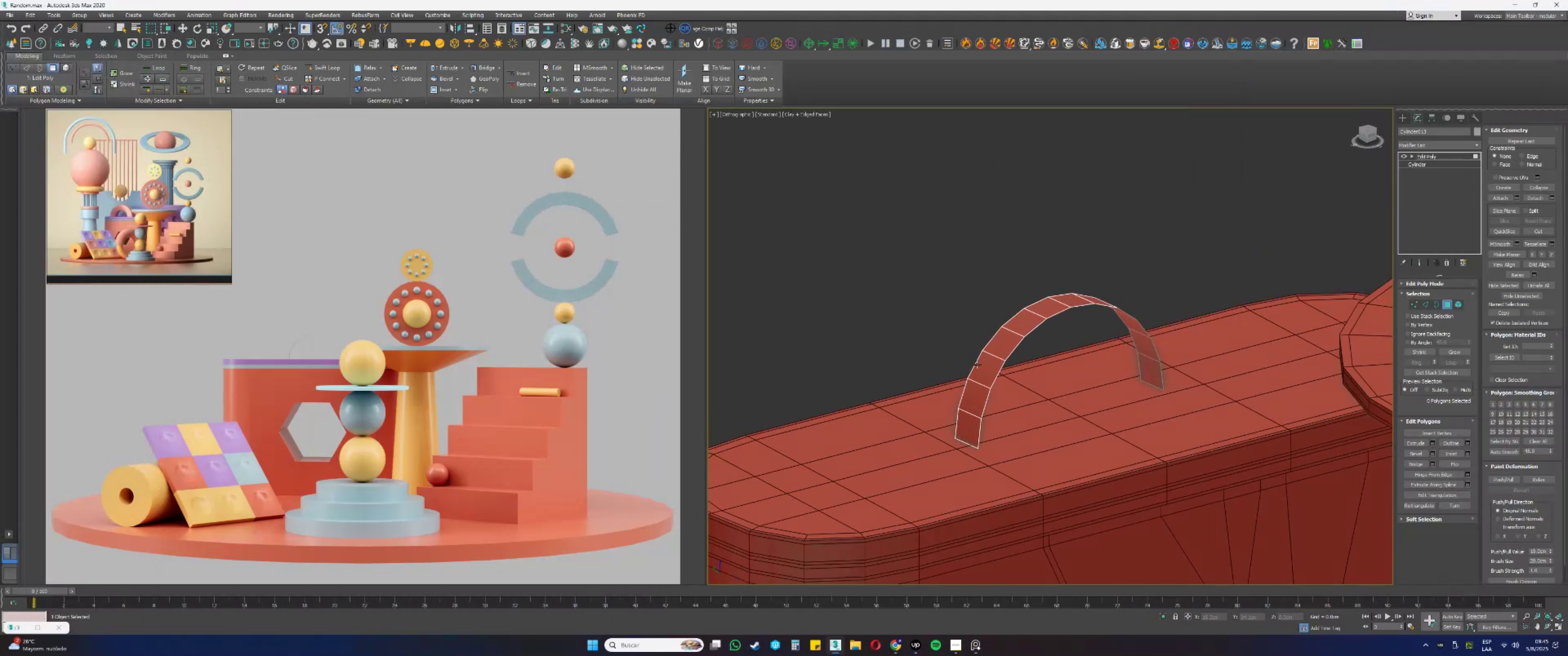 
scroll: coordinate [111, 208], scroll_direction: up, amount: 5.0
 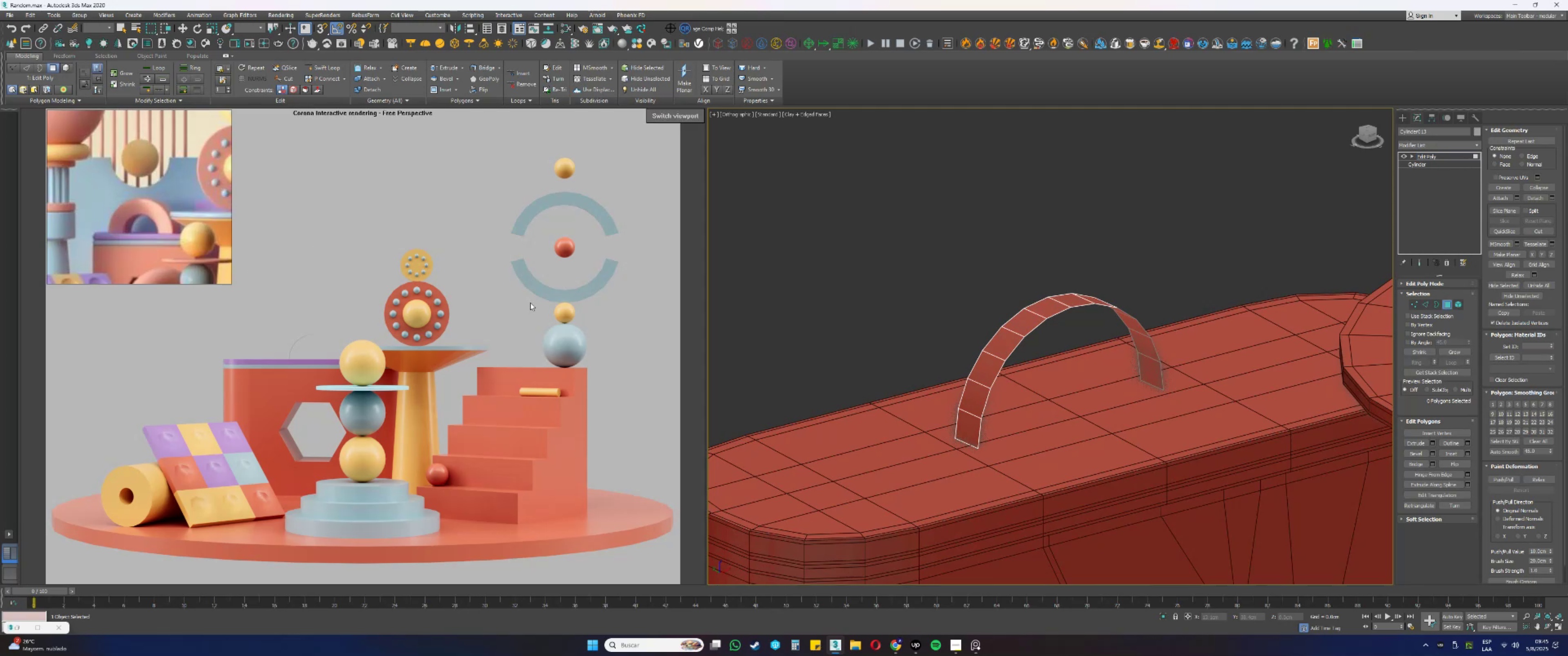 
hold_key(key=AltLeft, duration=0.39)
 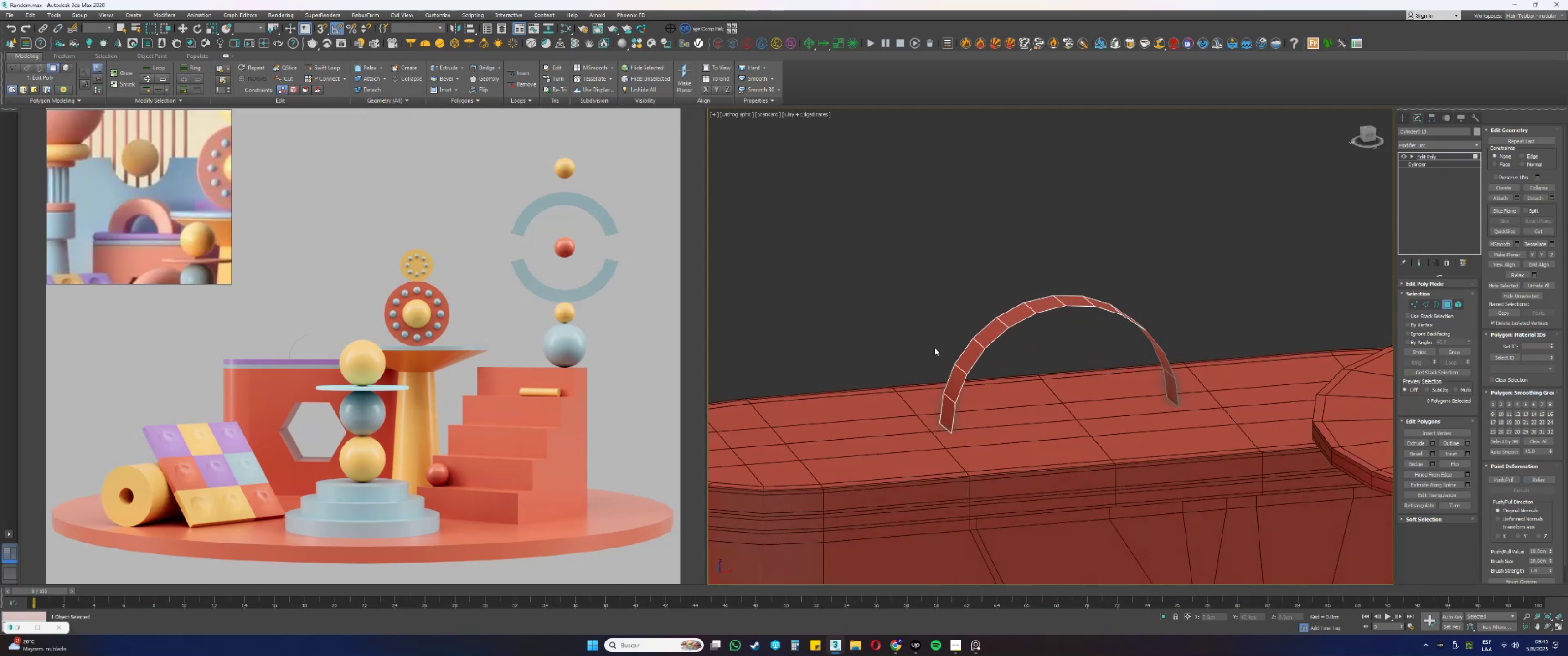 
key(3)
 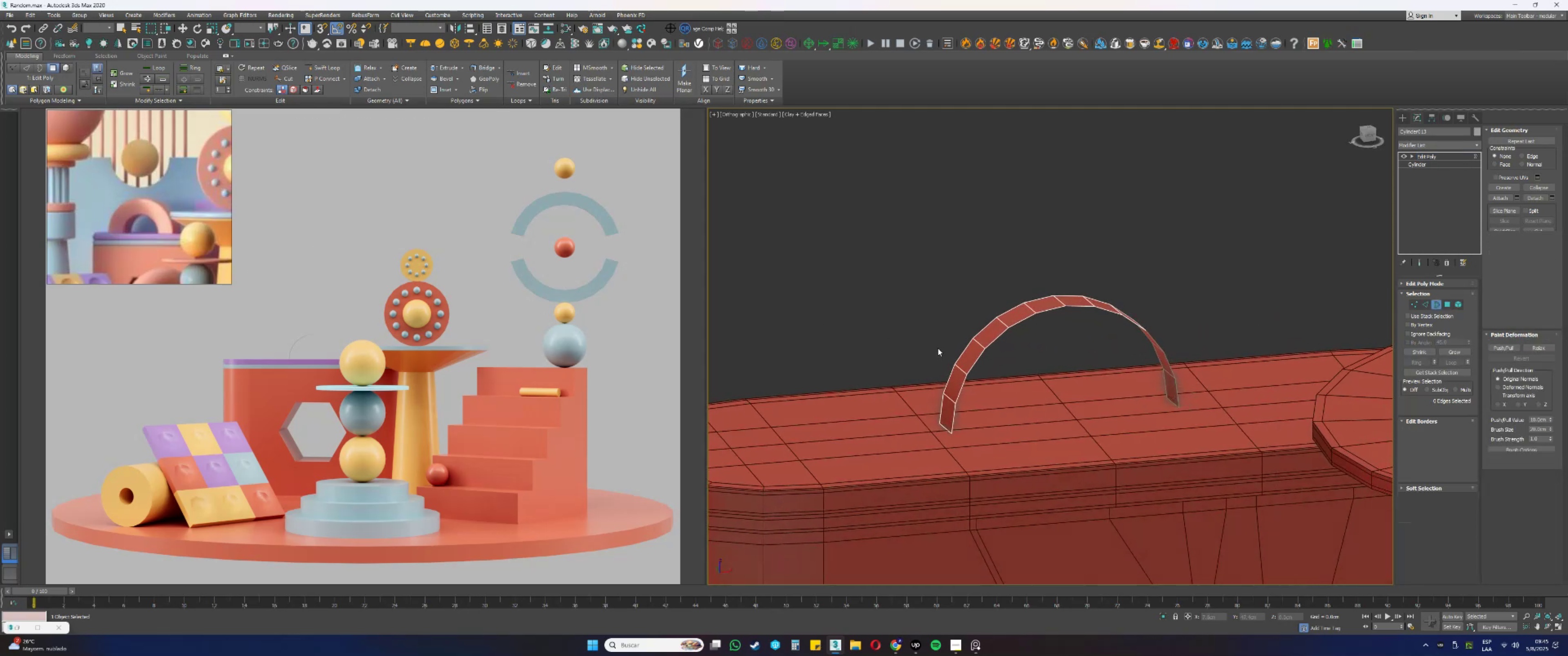 
key(Alt+AltLeft)
 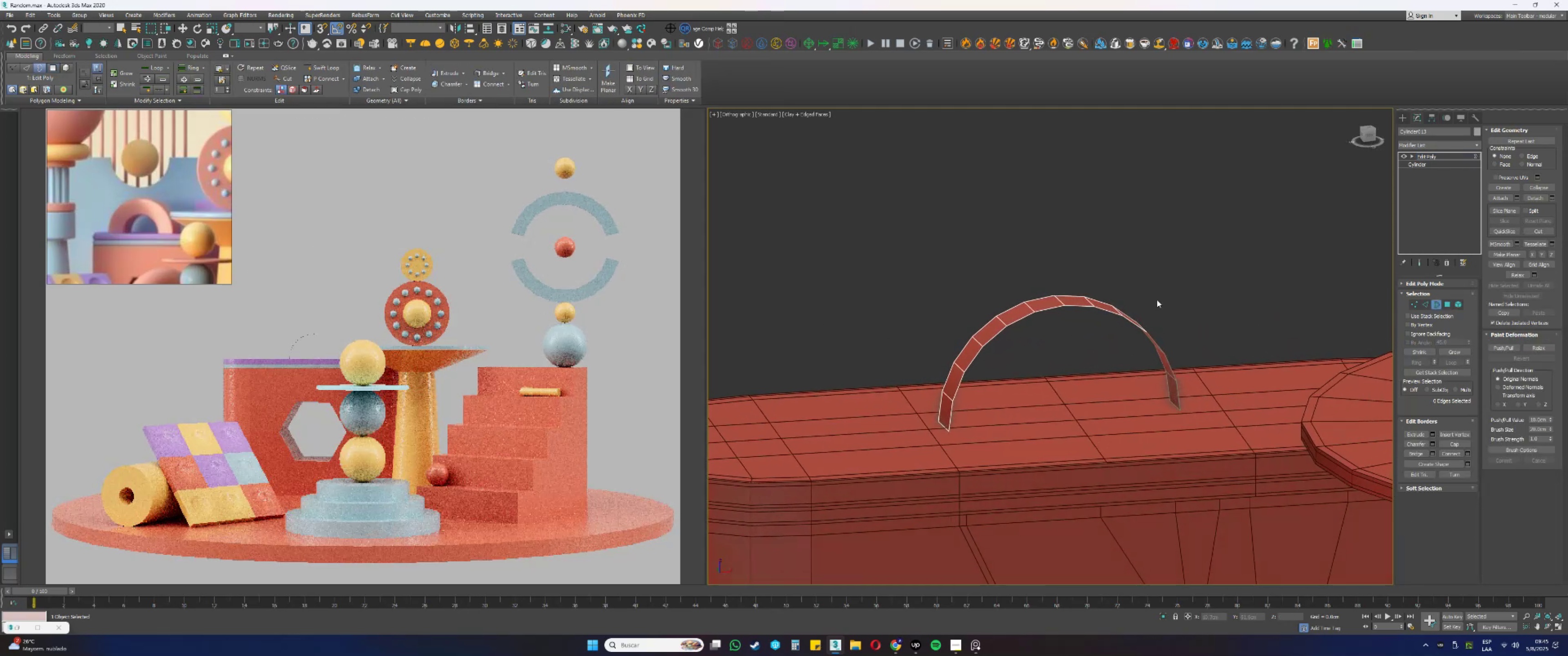 
key(3)
 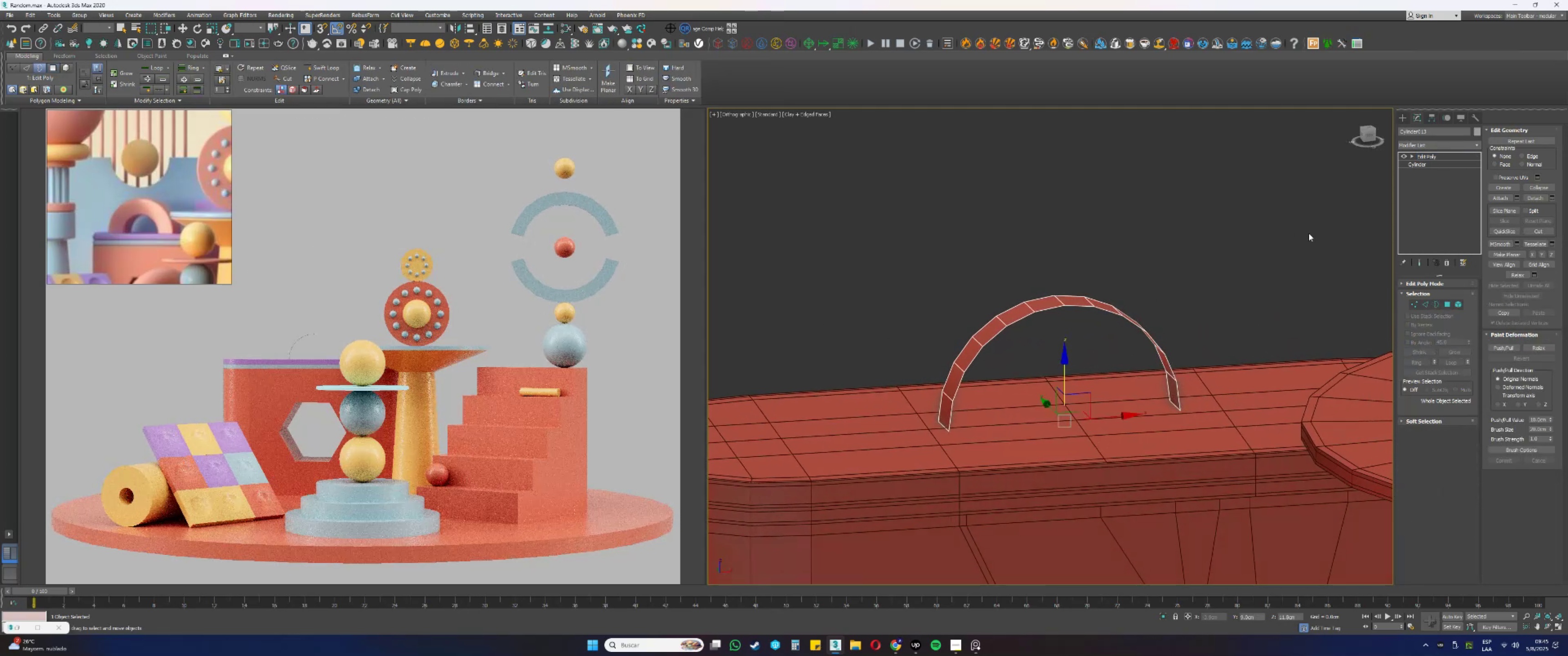 
key(Alt+AltLeft)
 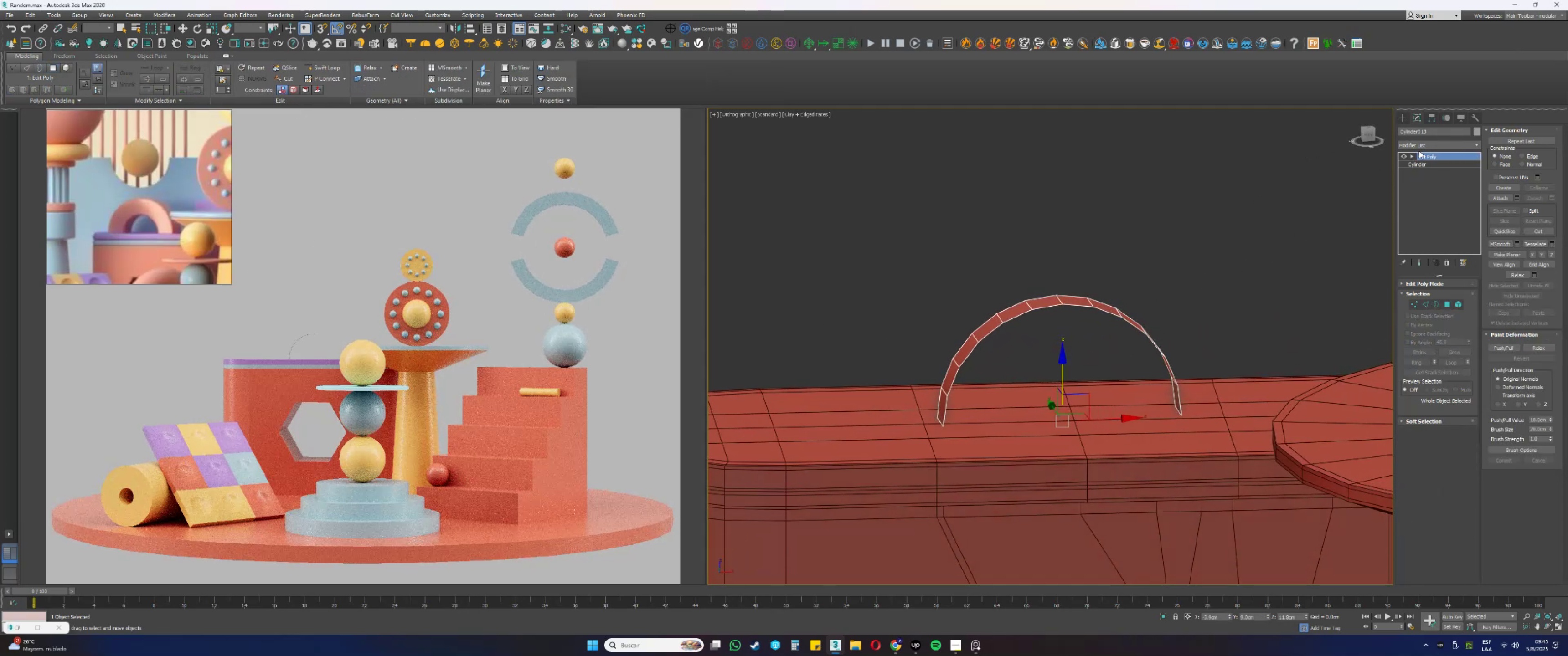 
double_click([1418, 147])
 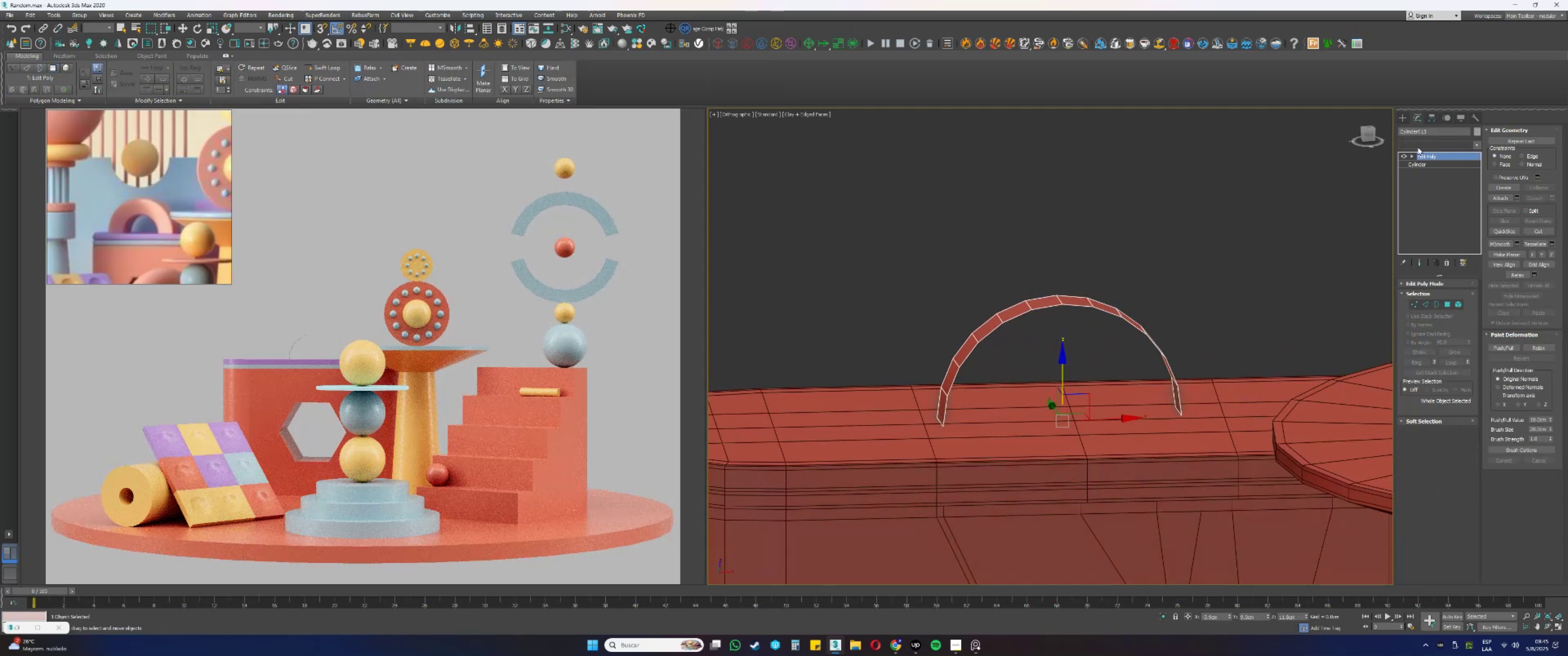 
type(ssss)
 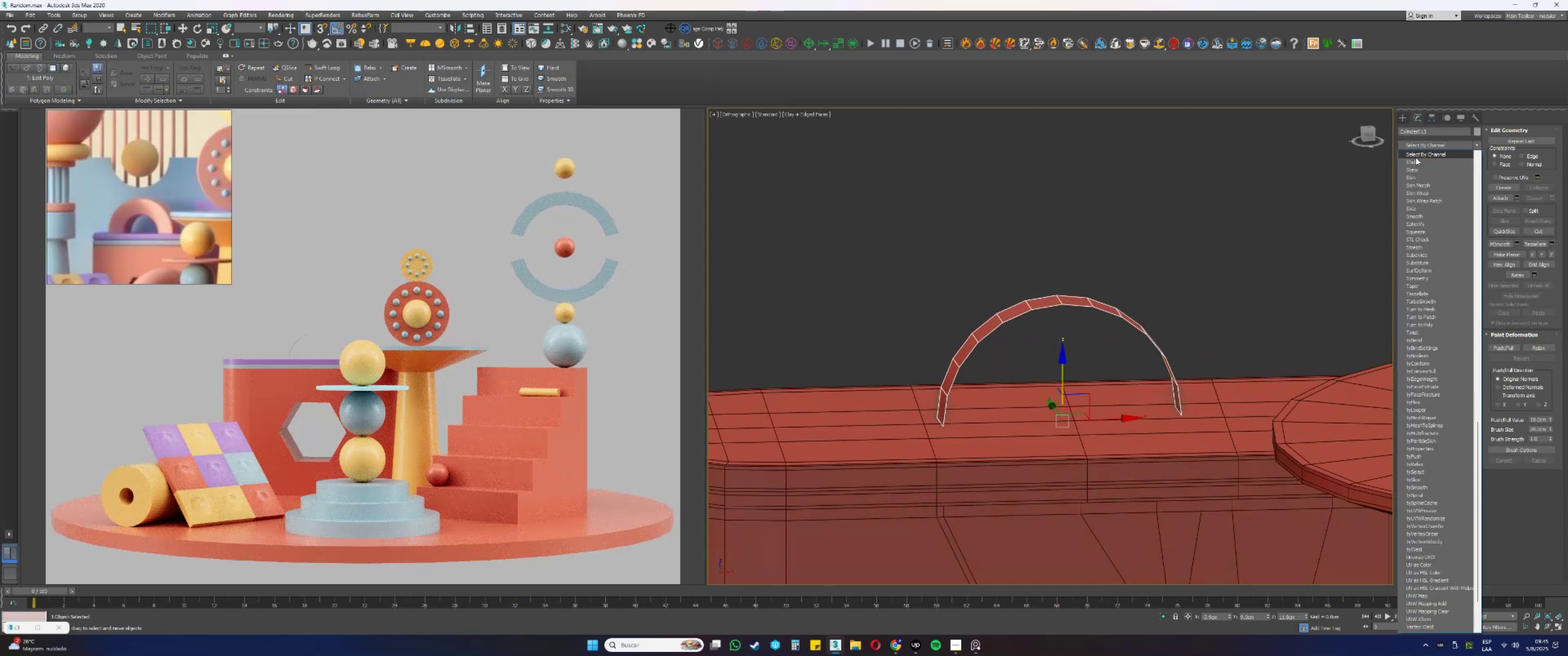 
left_click([1415, 159])
 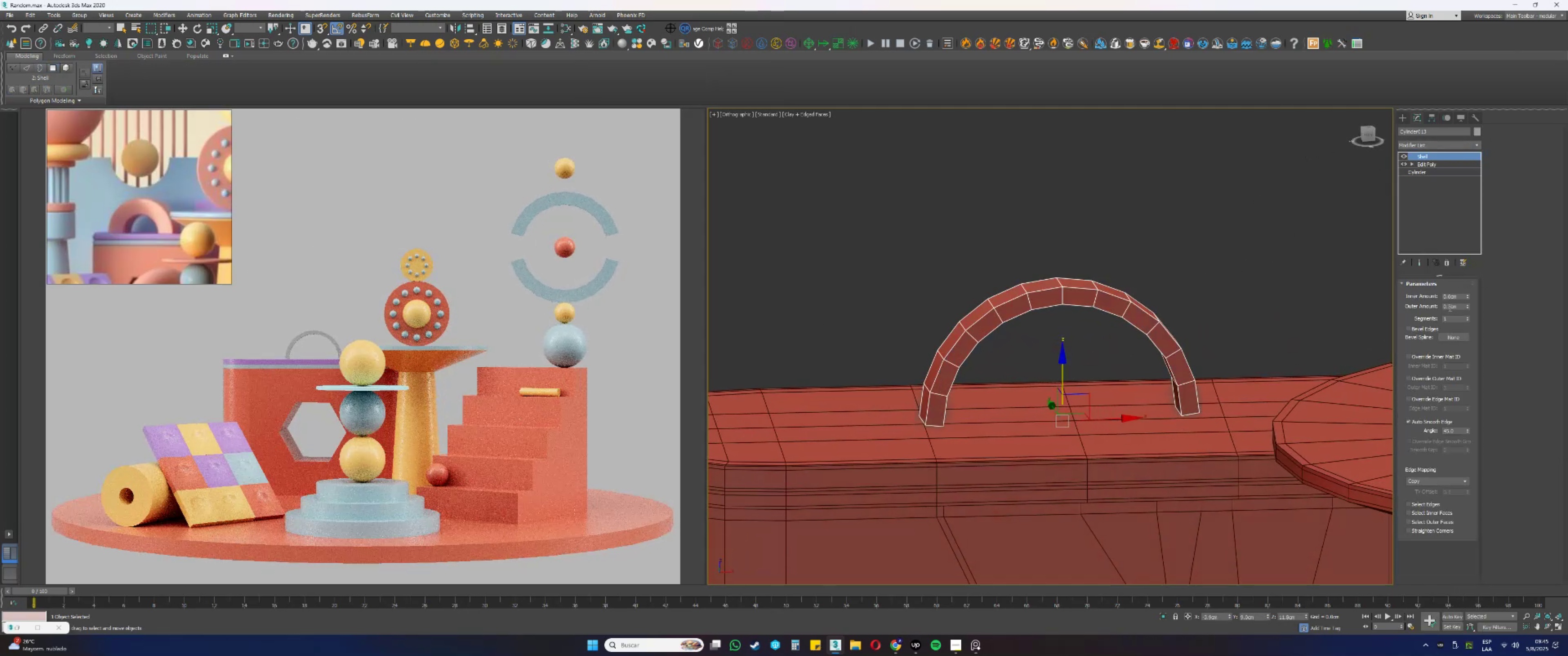 
left_click_drag(start_coordinate=[1459, 307], to_coordinate=[1425, 302])
 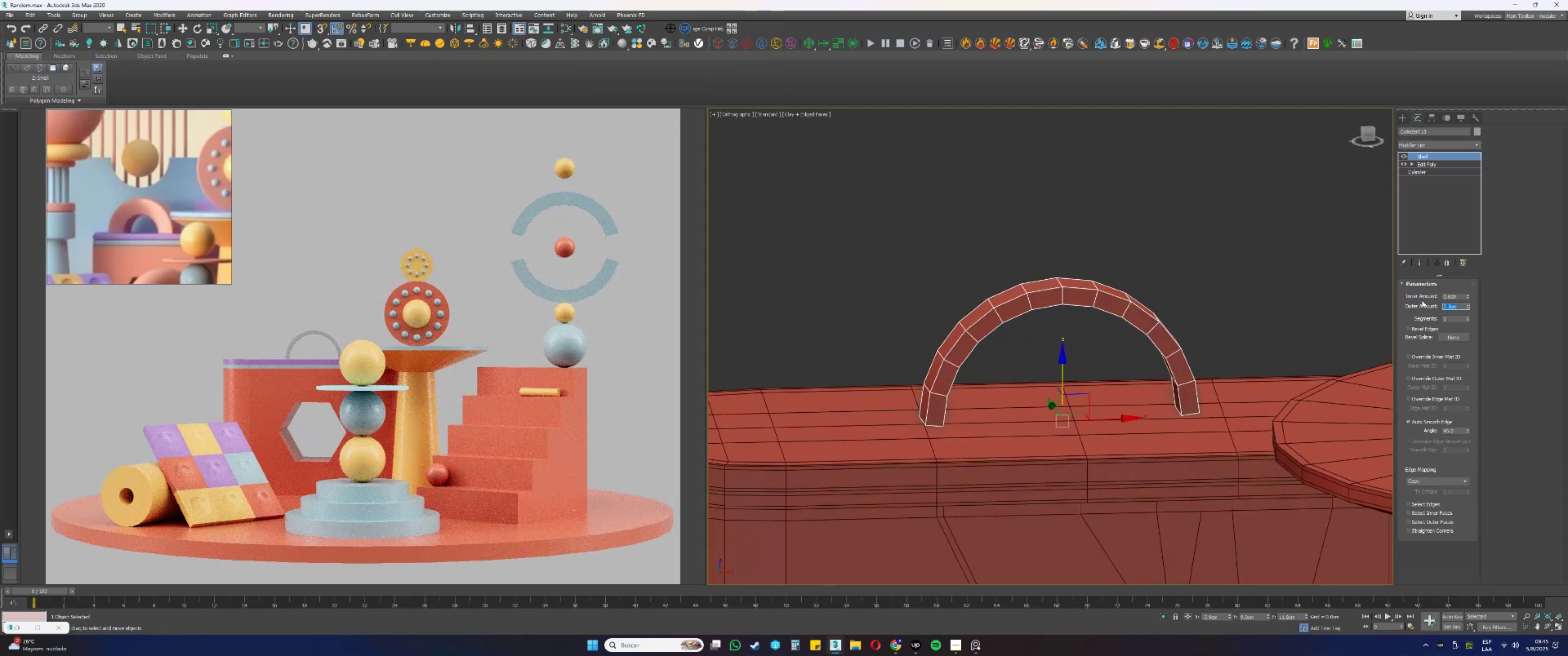 
key(Numpad1)
 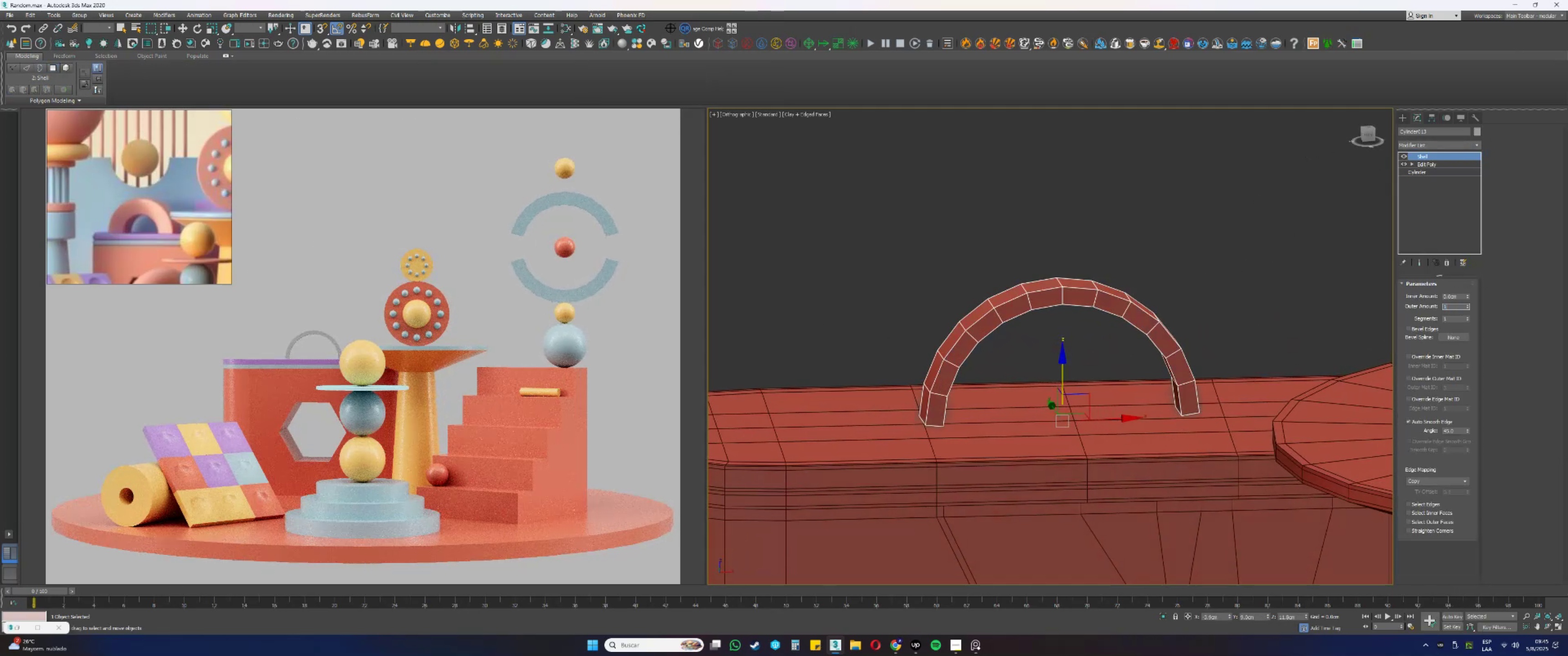 
key(NumpadEnter)
 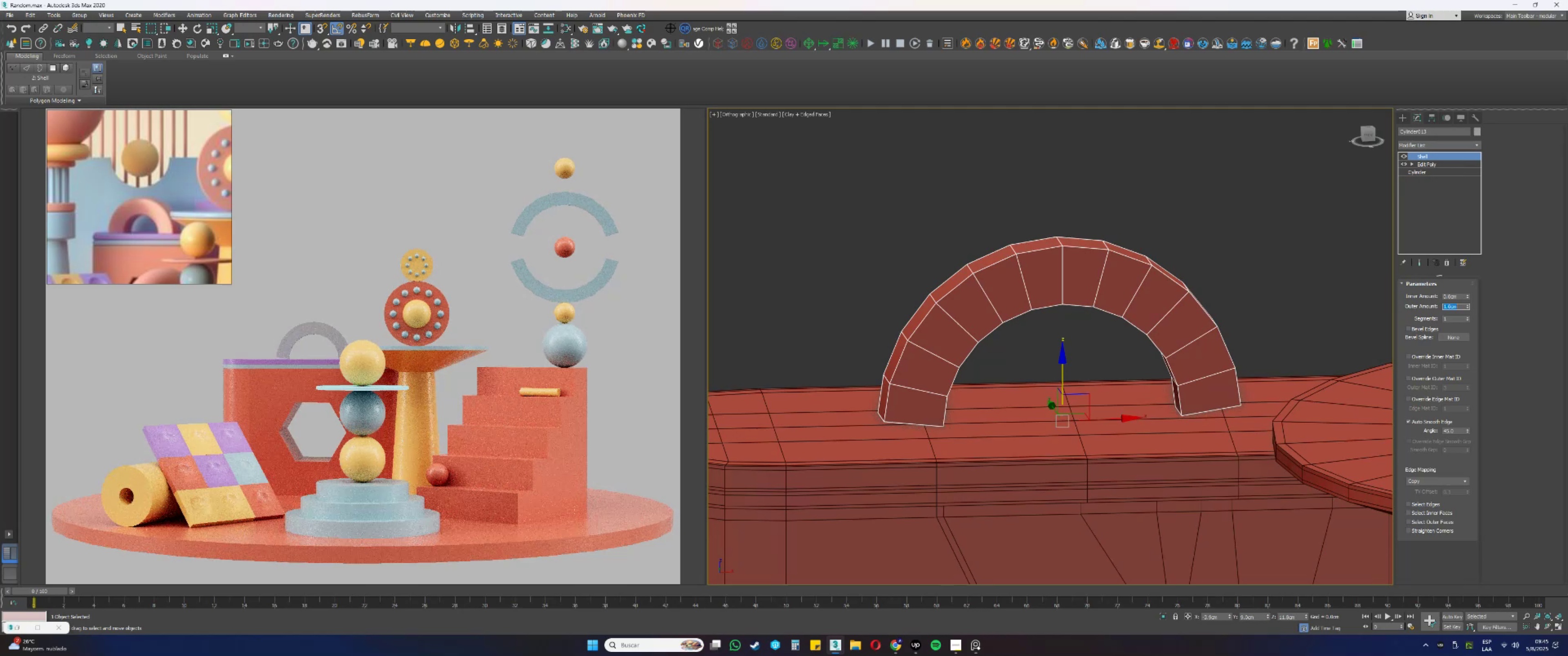 
key(Numpad1)
 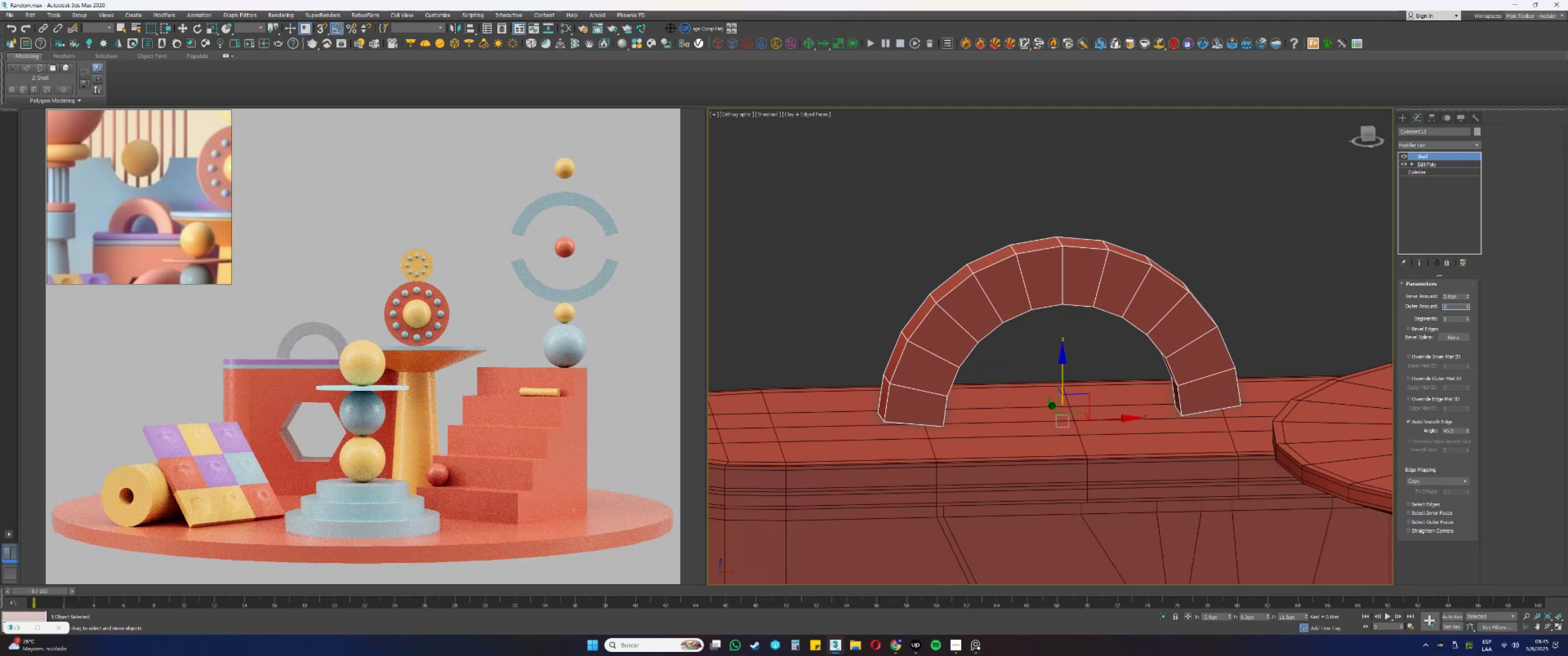 
key(NumpadDecimal)
 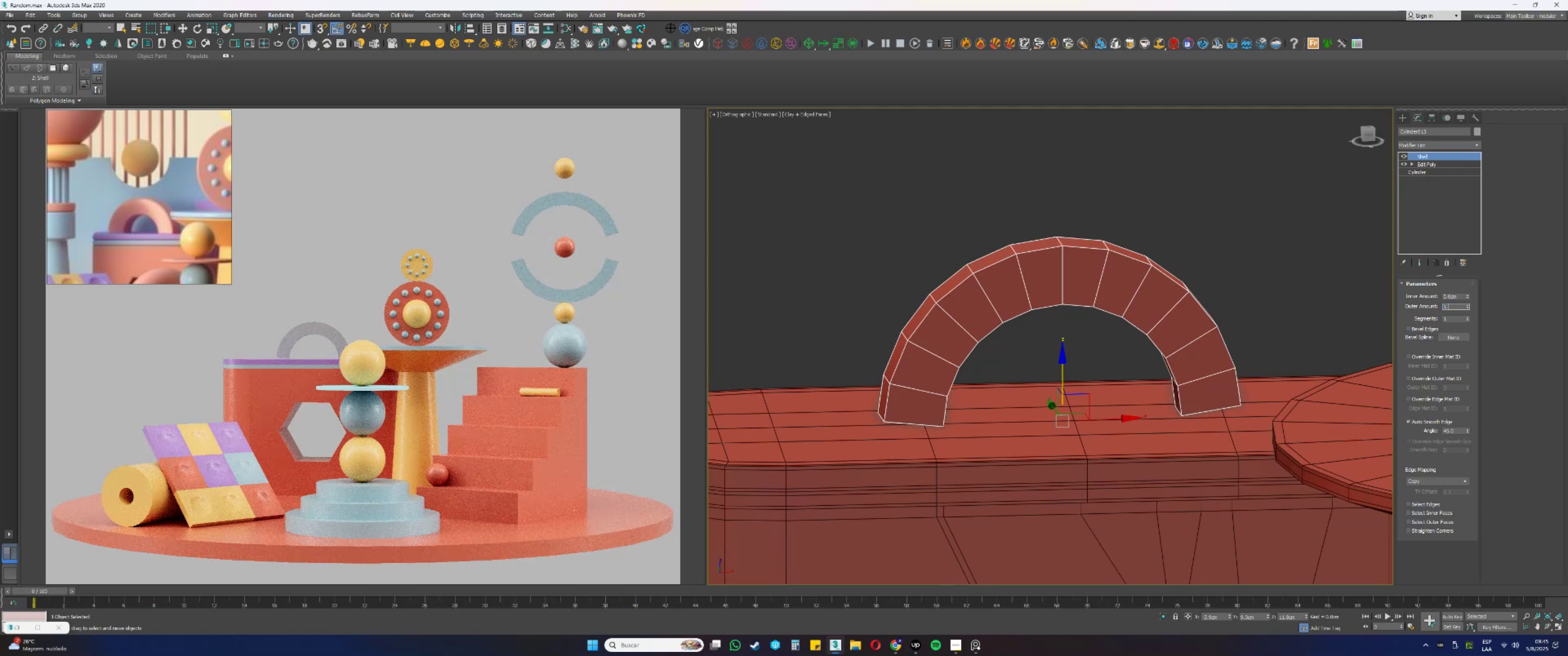 
key(Numpad5)
 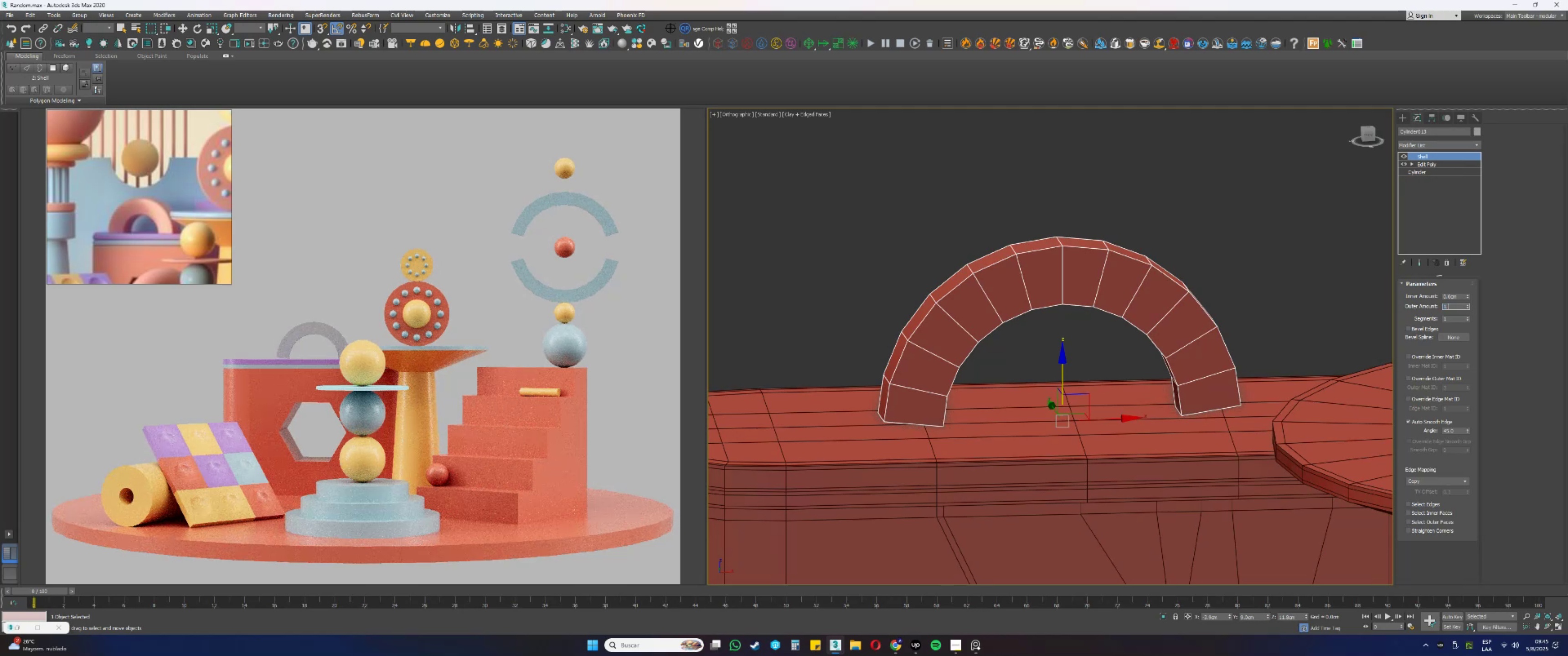 
key(NumpadEnter)
 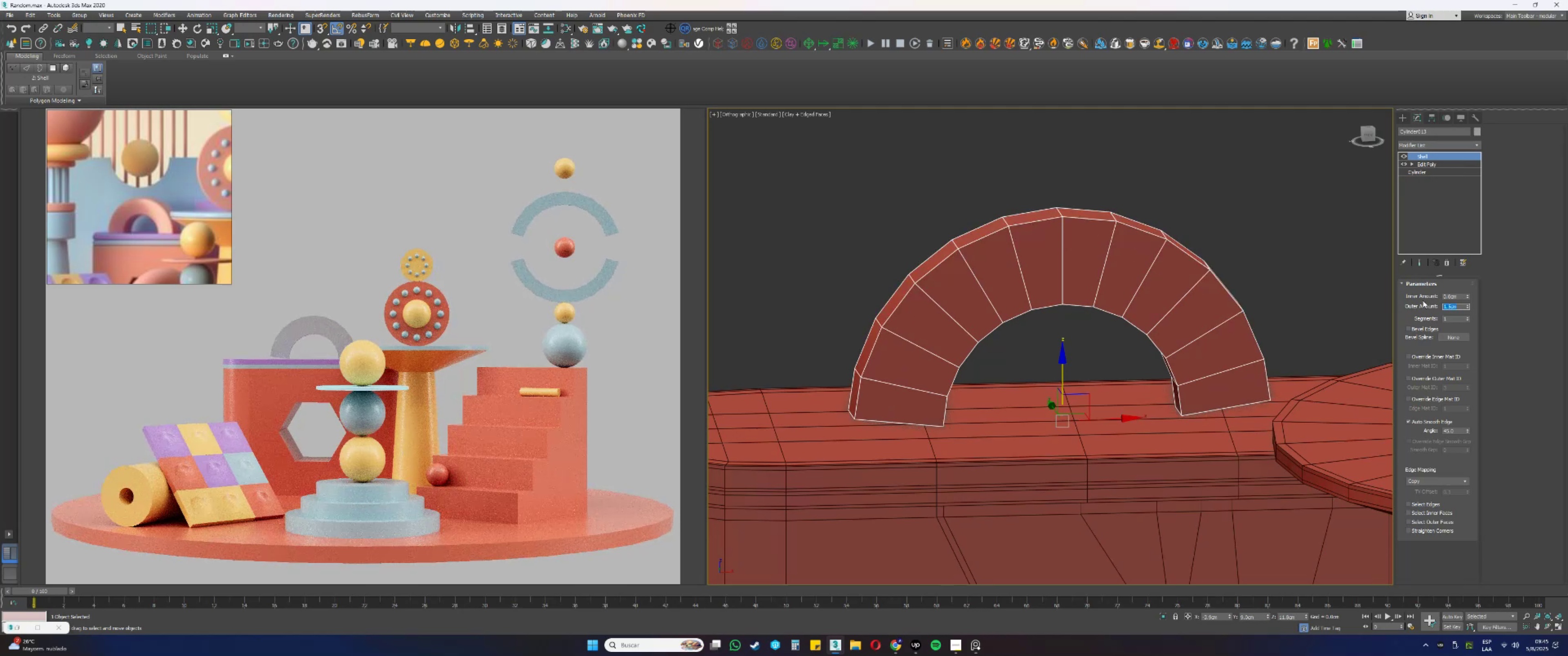 
left_click([1422, 144])
 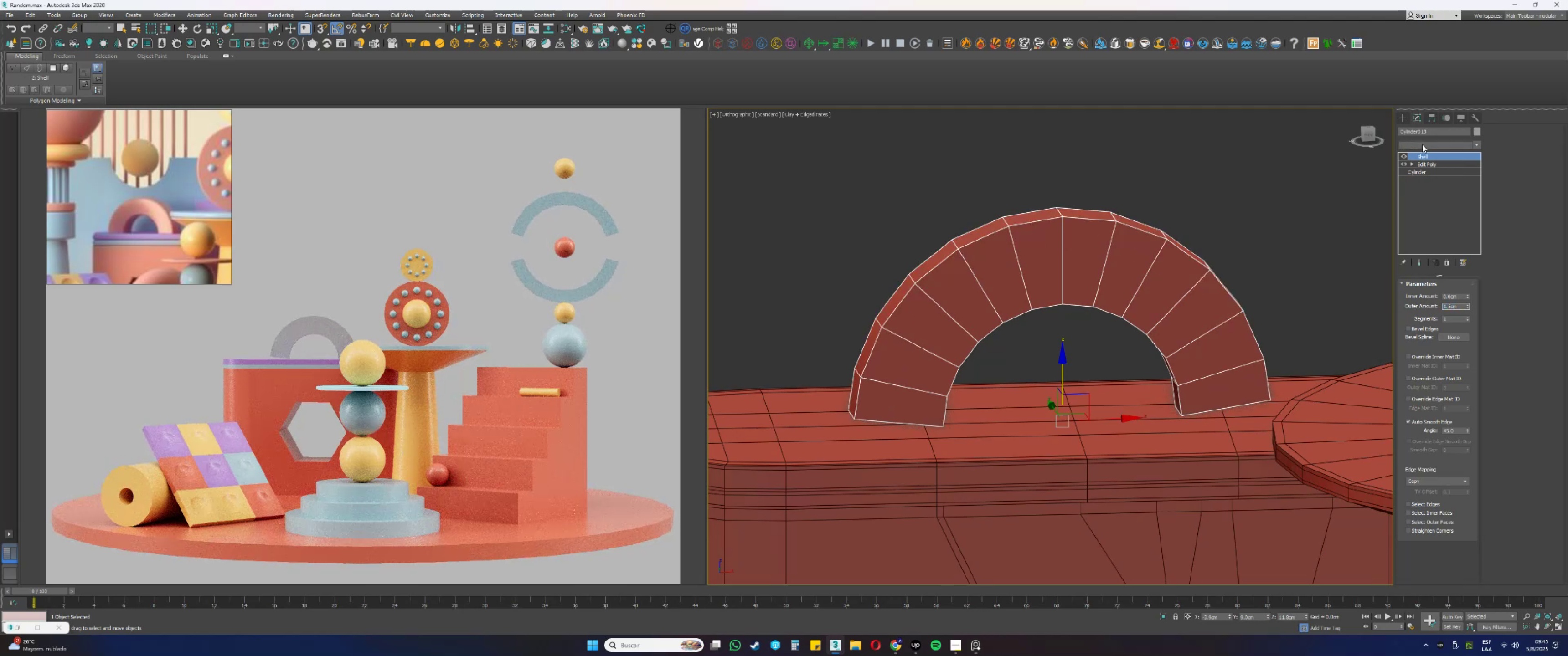 
key(E)
 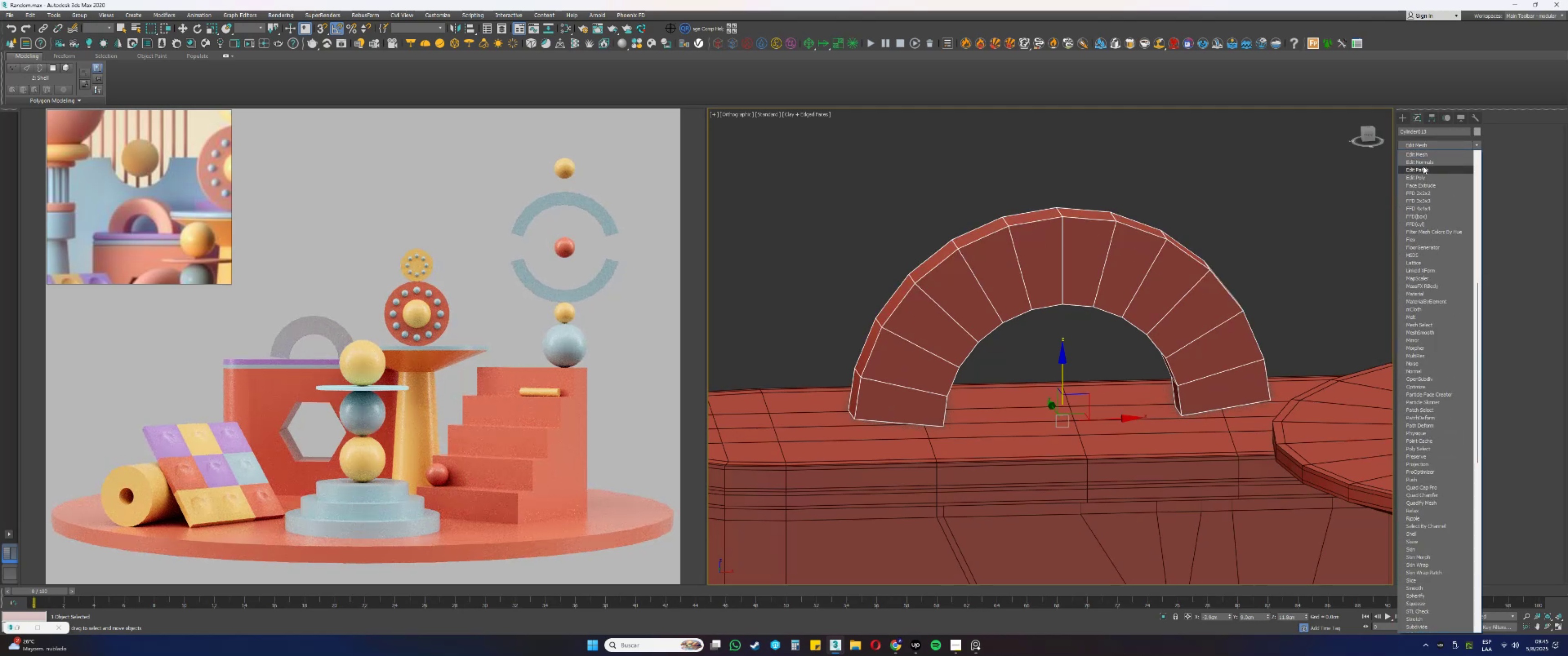 
left_click([1418, 174])
 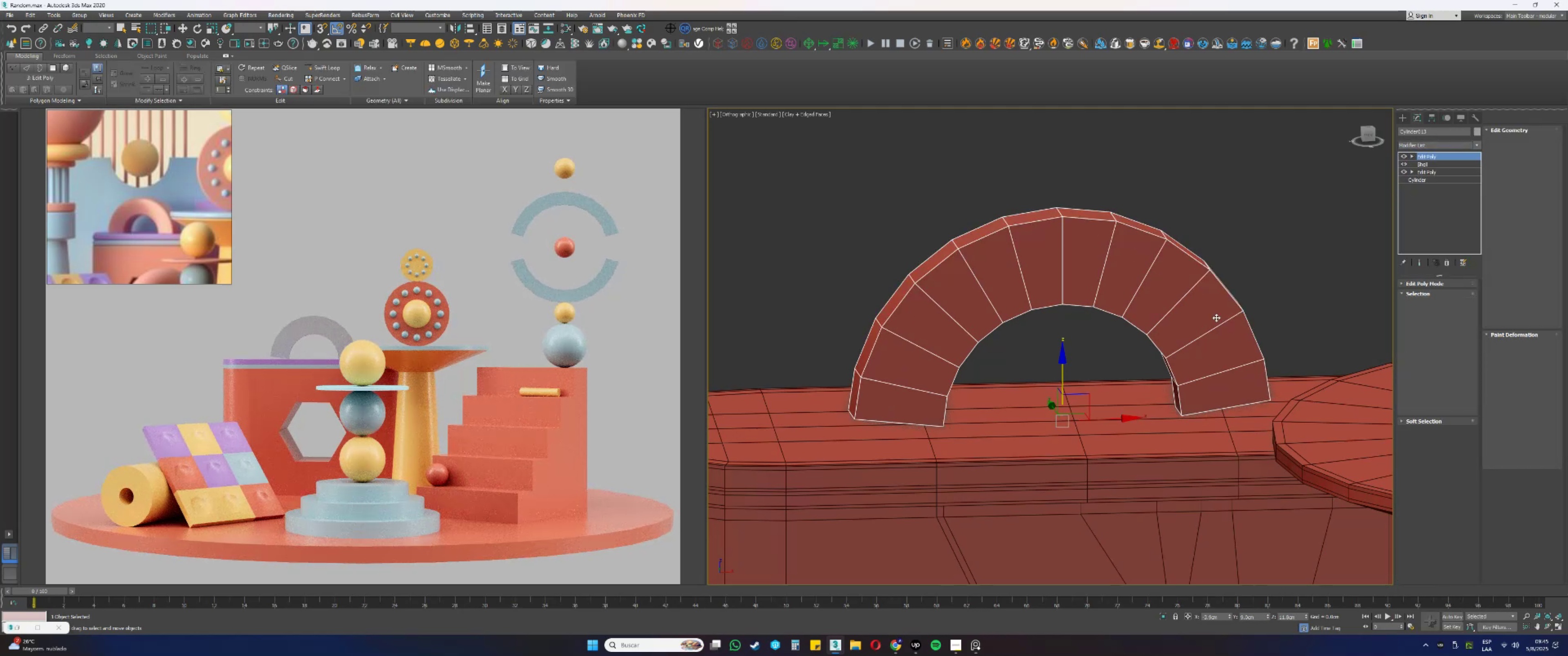 
type(1fzss[F3]s[F3])
 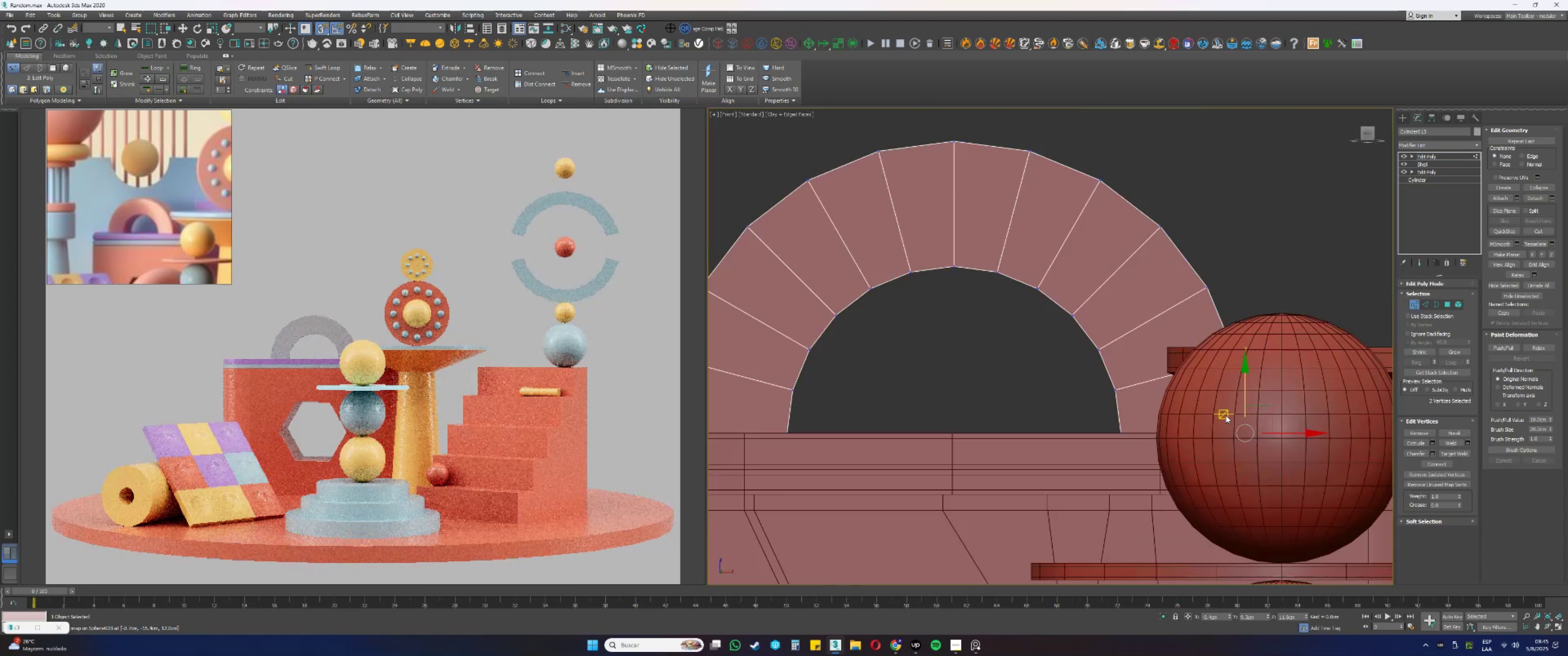 
left_click_drag(start_coordinate=[920, 492], to_coordinate=[865, 448])
 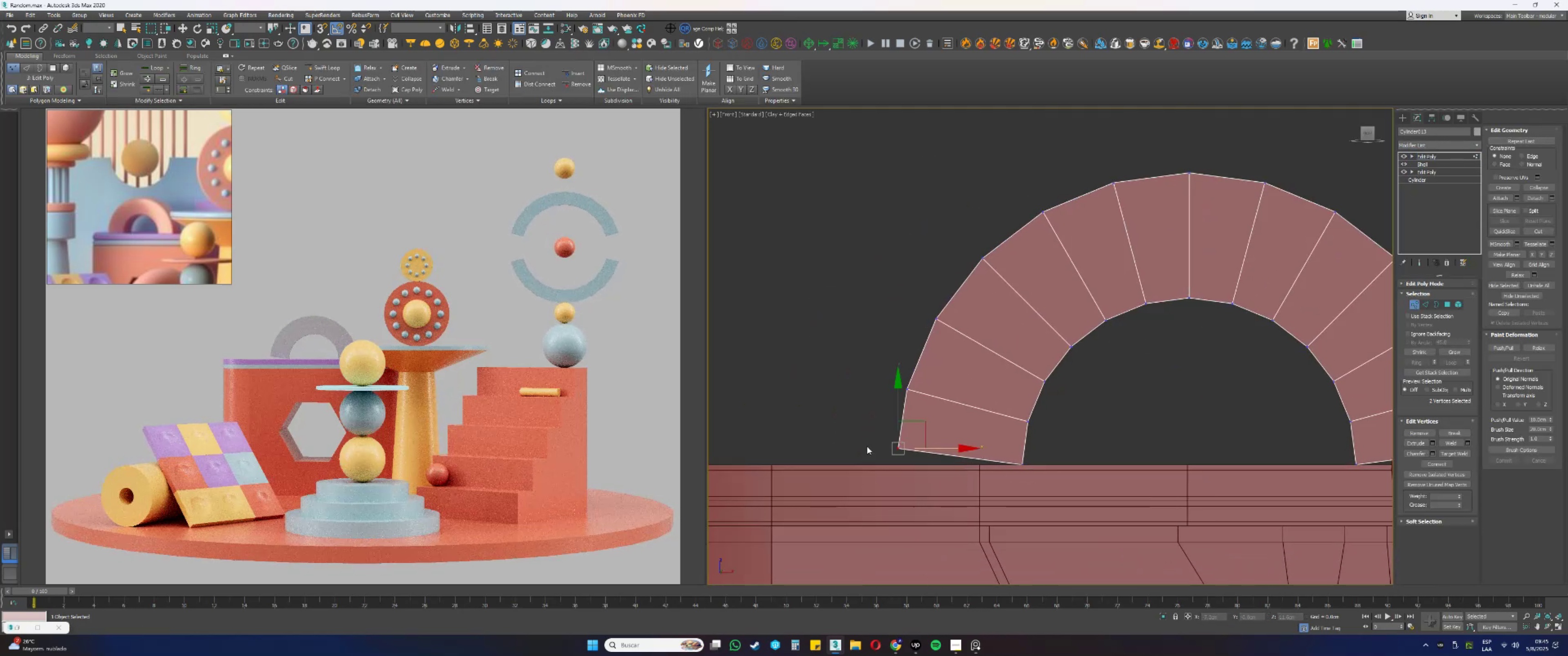 
scroll: coordinate [894, 458], scroll_direction: up, amount: 2.0
 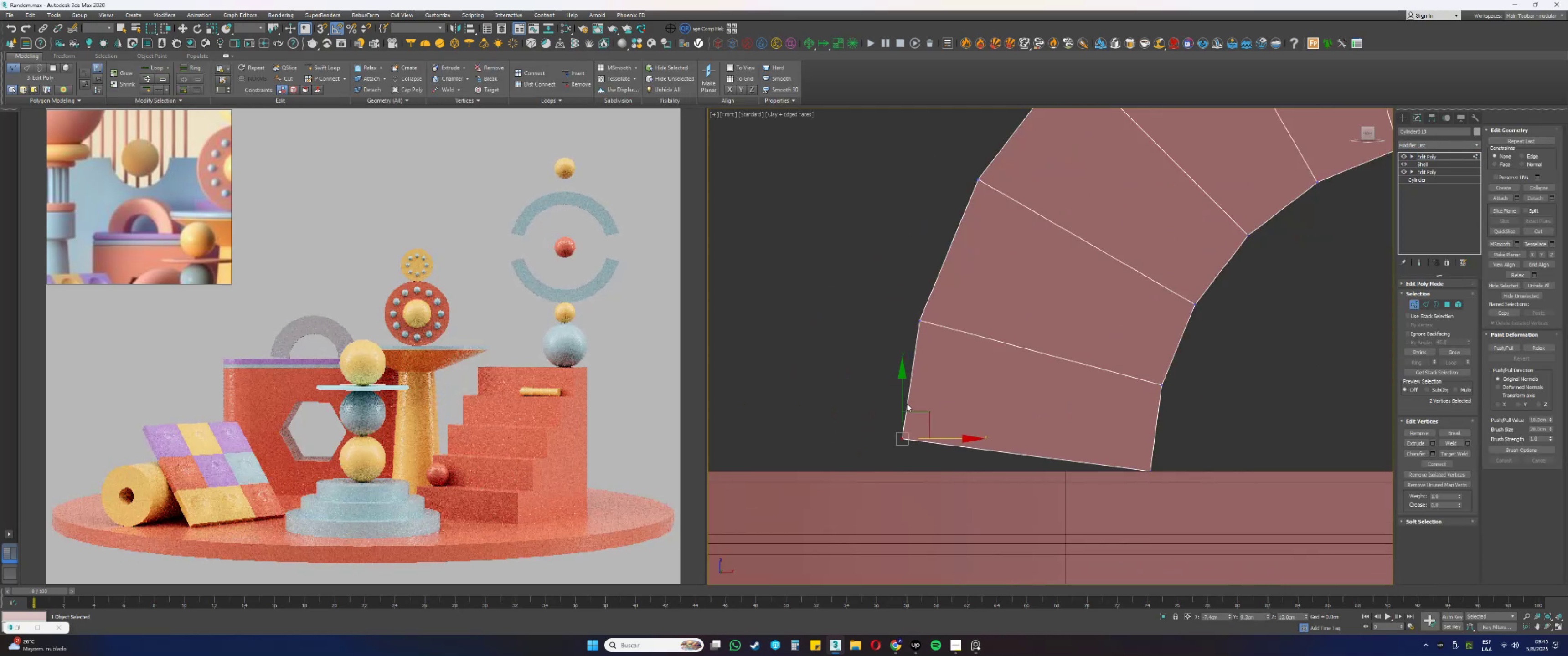 
left_click_drag(start_coordinate=[903, 398], to_coordinate=[1145, 463])
 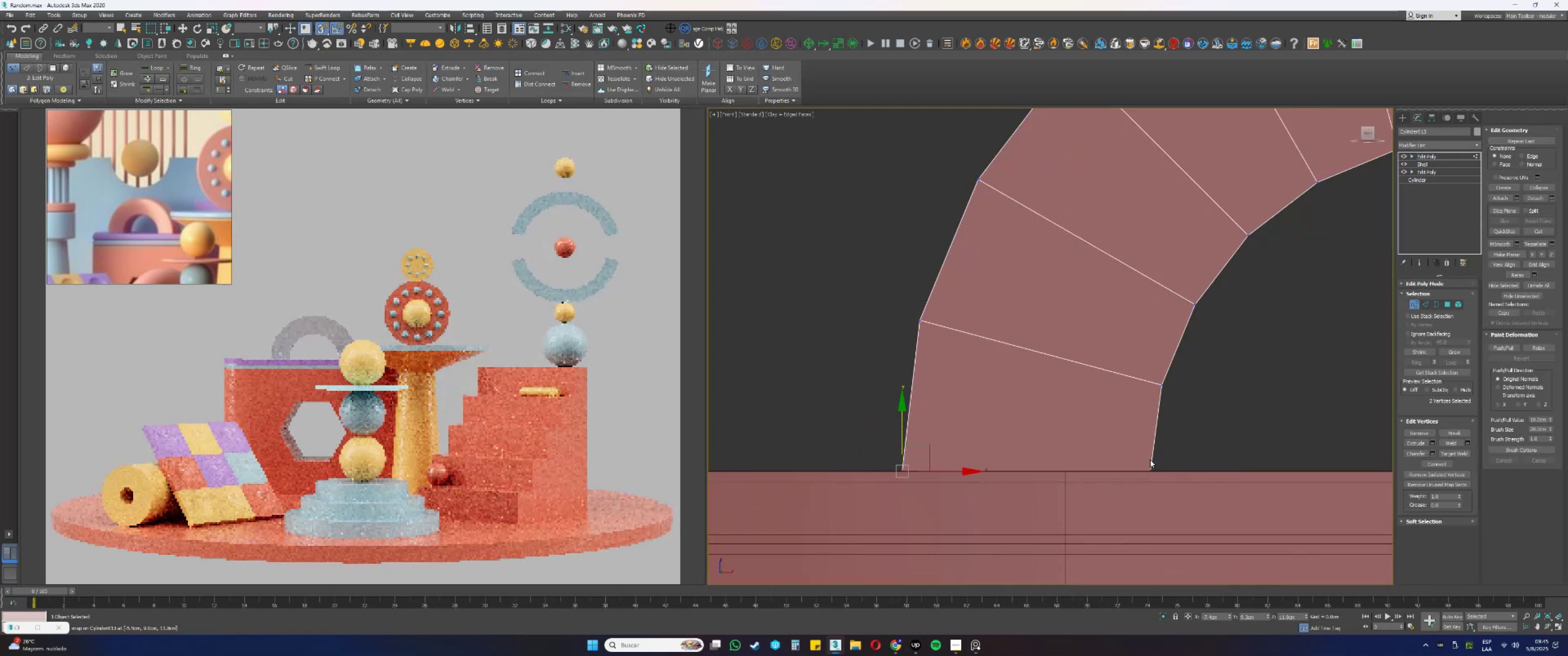 
scroll: coordinate [1121, 455], scroll_direction: down, amount: 2.0
 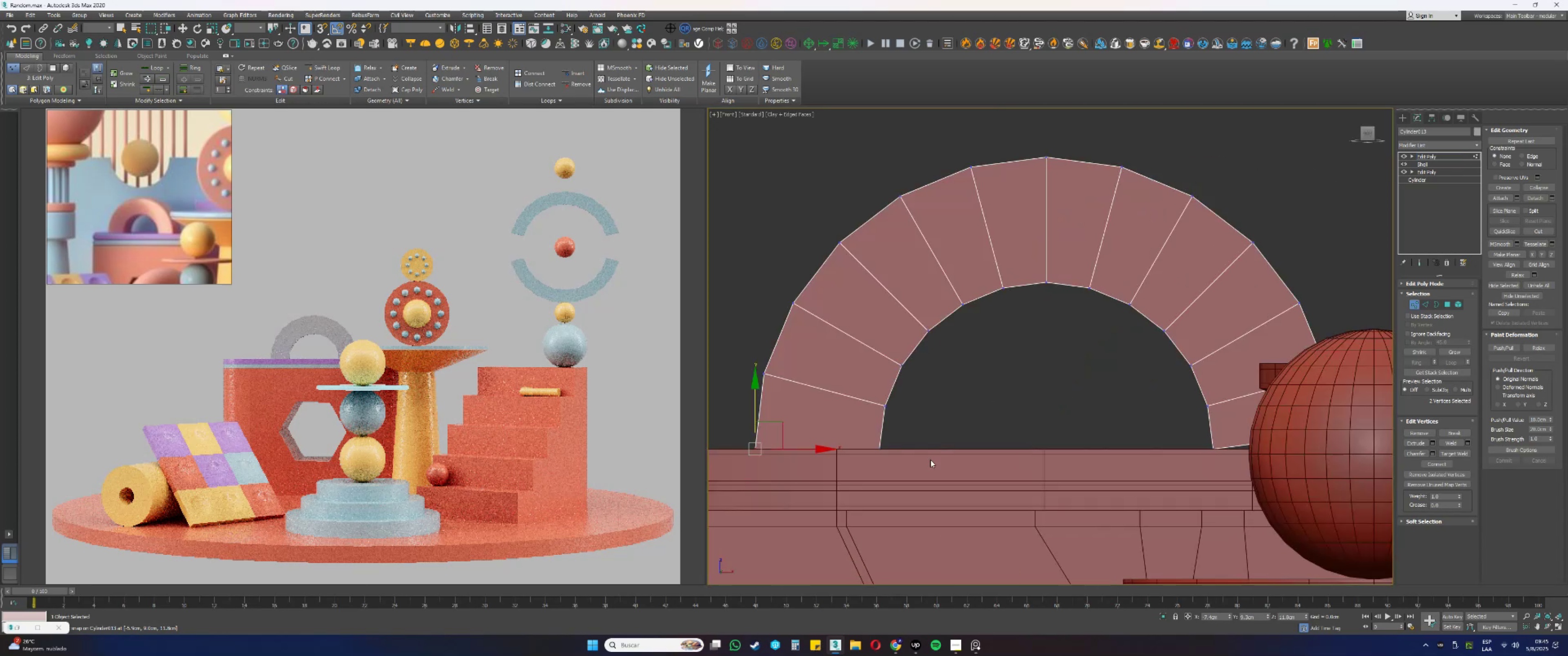 
scroll: coordinate [1306, 438], scroll_direction: up, amount: 2.0
 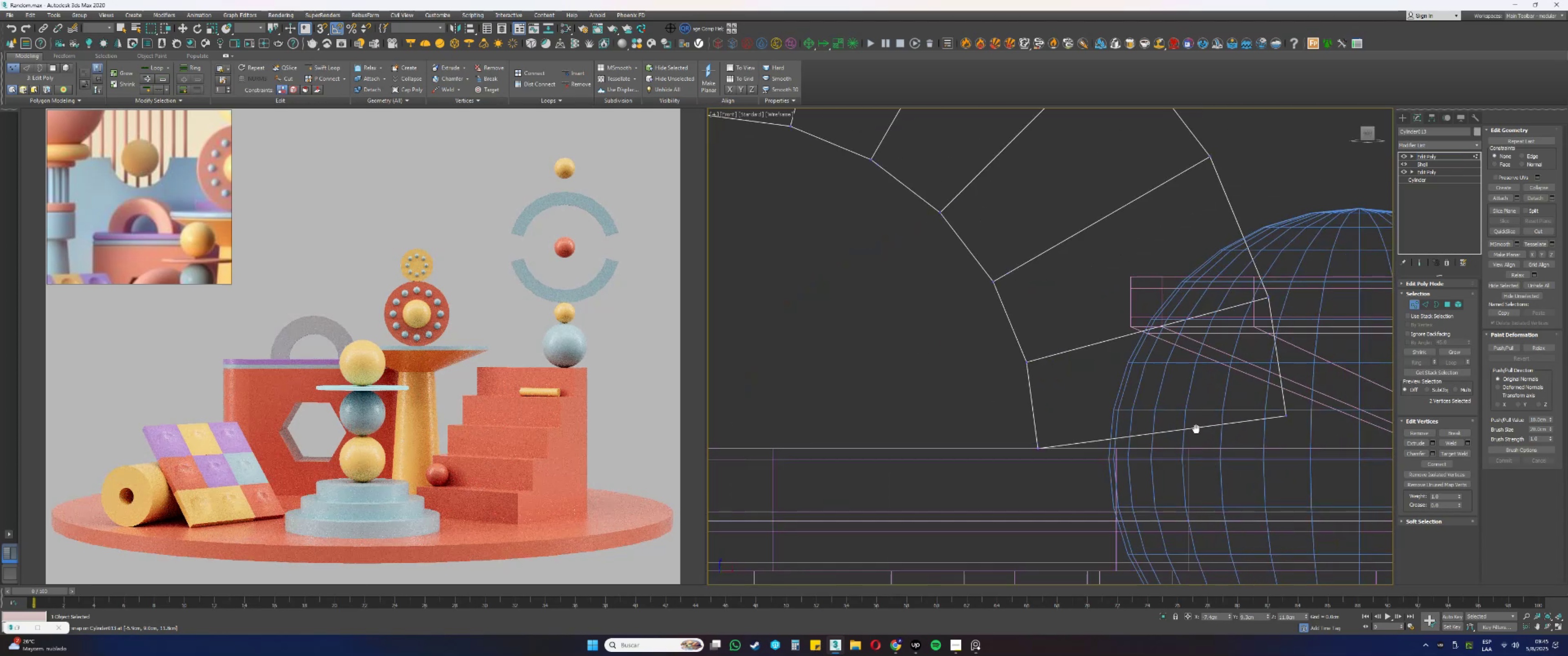 
left_click_drag(start_coordinate=[1255, 395], to_coordinate=[1327, 449])
 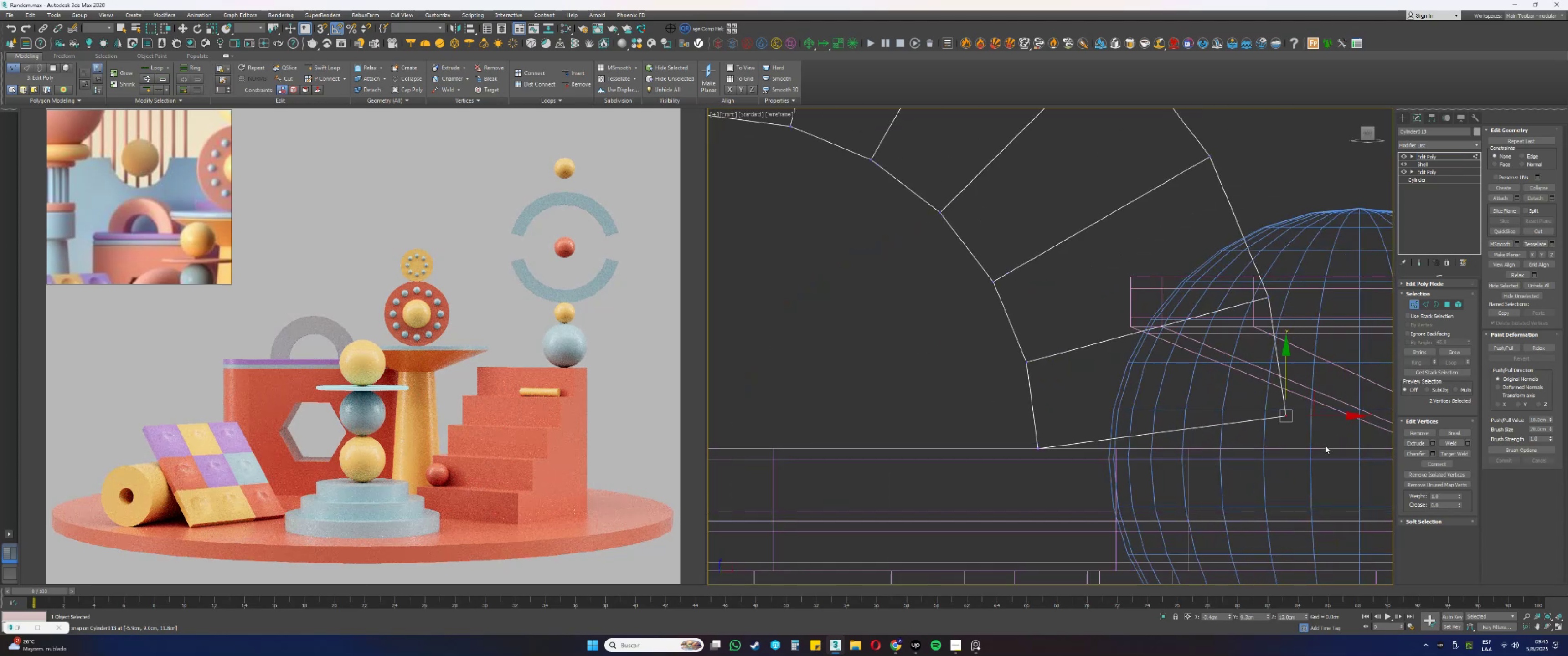 
scroll: coordinate [1300, 408], scroll_direction: up, amount: 1.0
 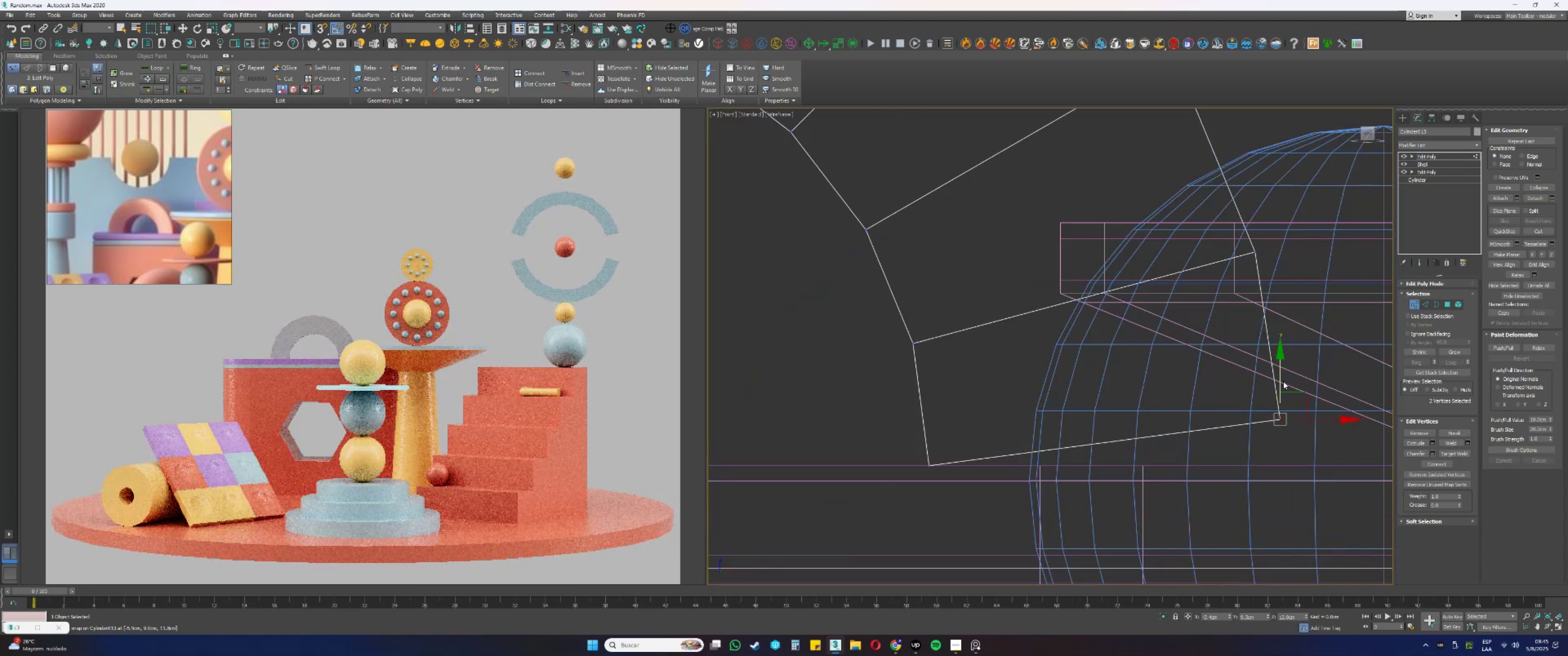 
left_click_drag(start_coordinate=[1281, 378], to_coordinate=[936, 452])
 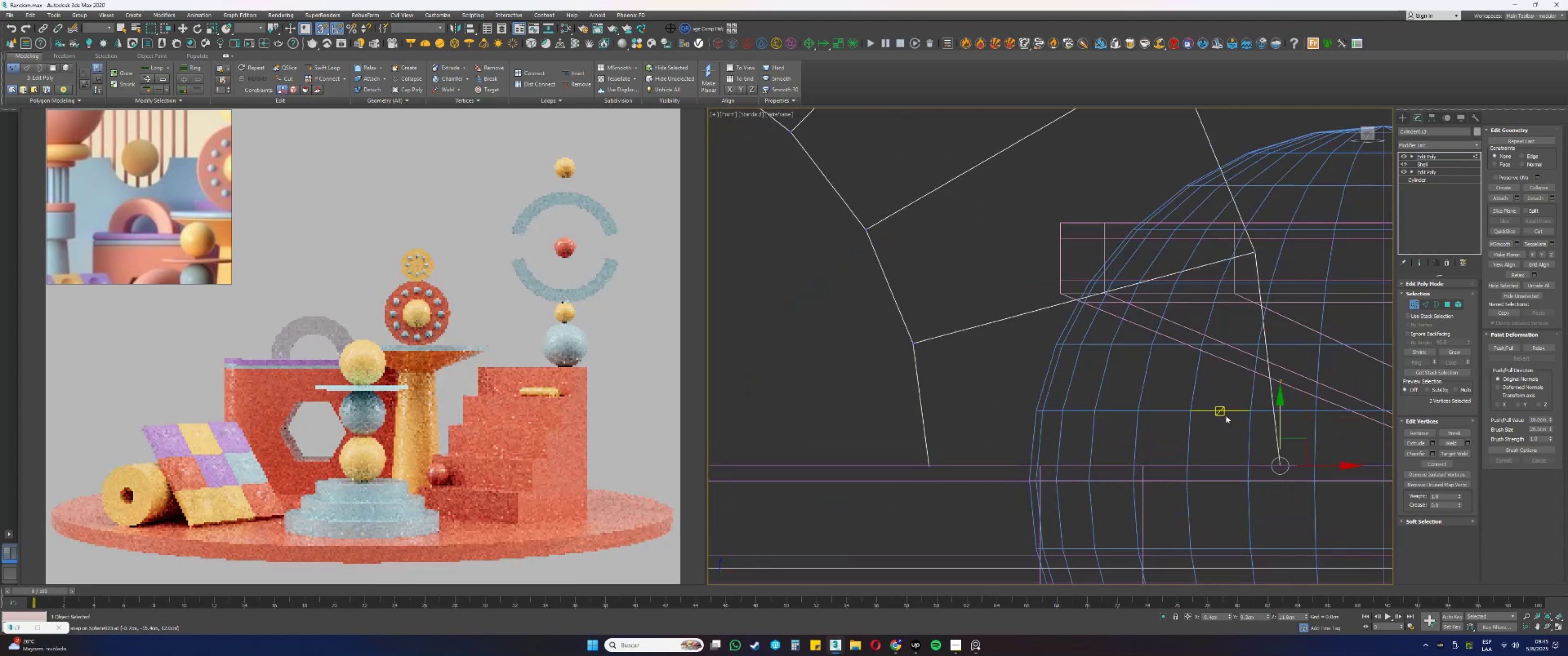 
scroll: coordinate [1226, 415], scroll_direction: down, amount: 7.0
 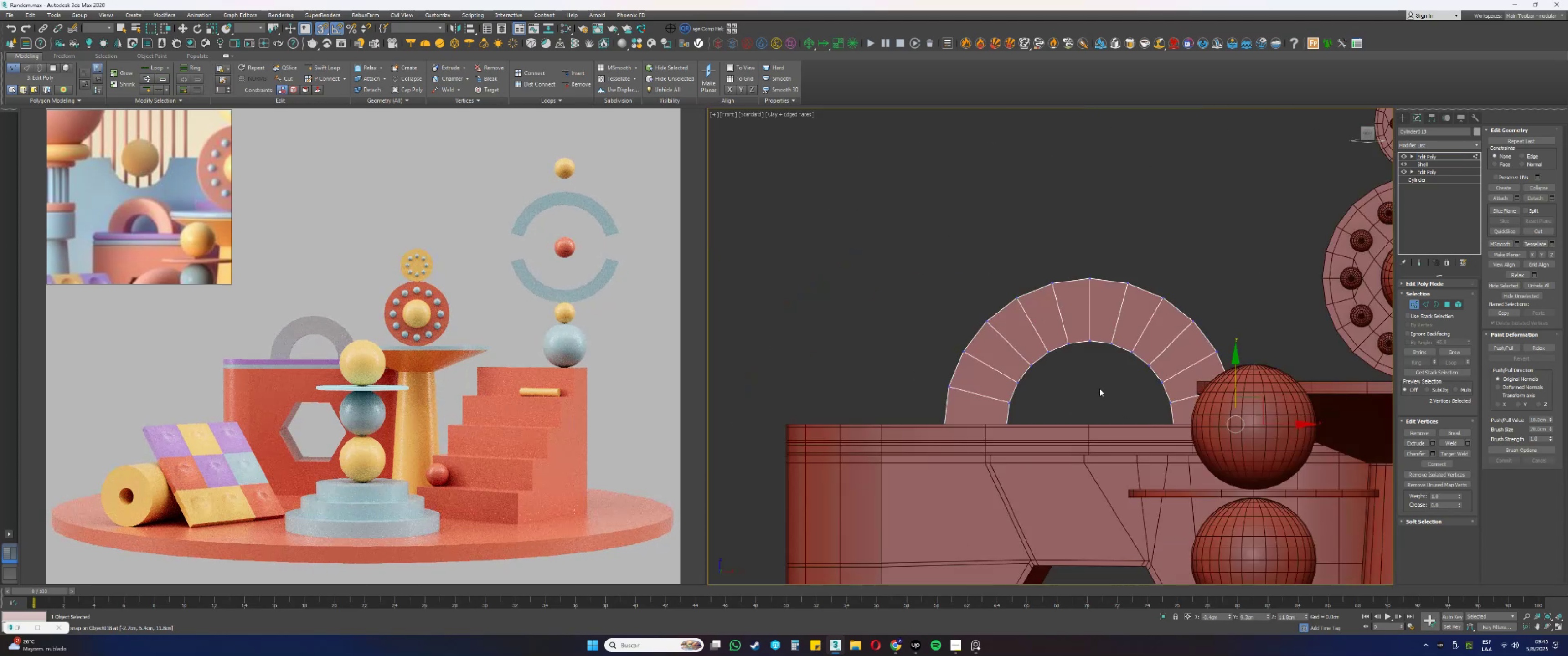 
hold_key(key=AltLeft, duration=0.52)
 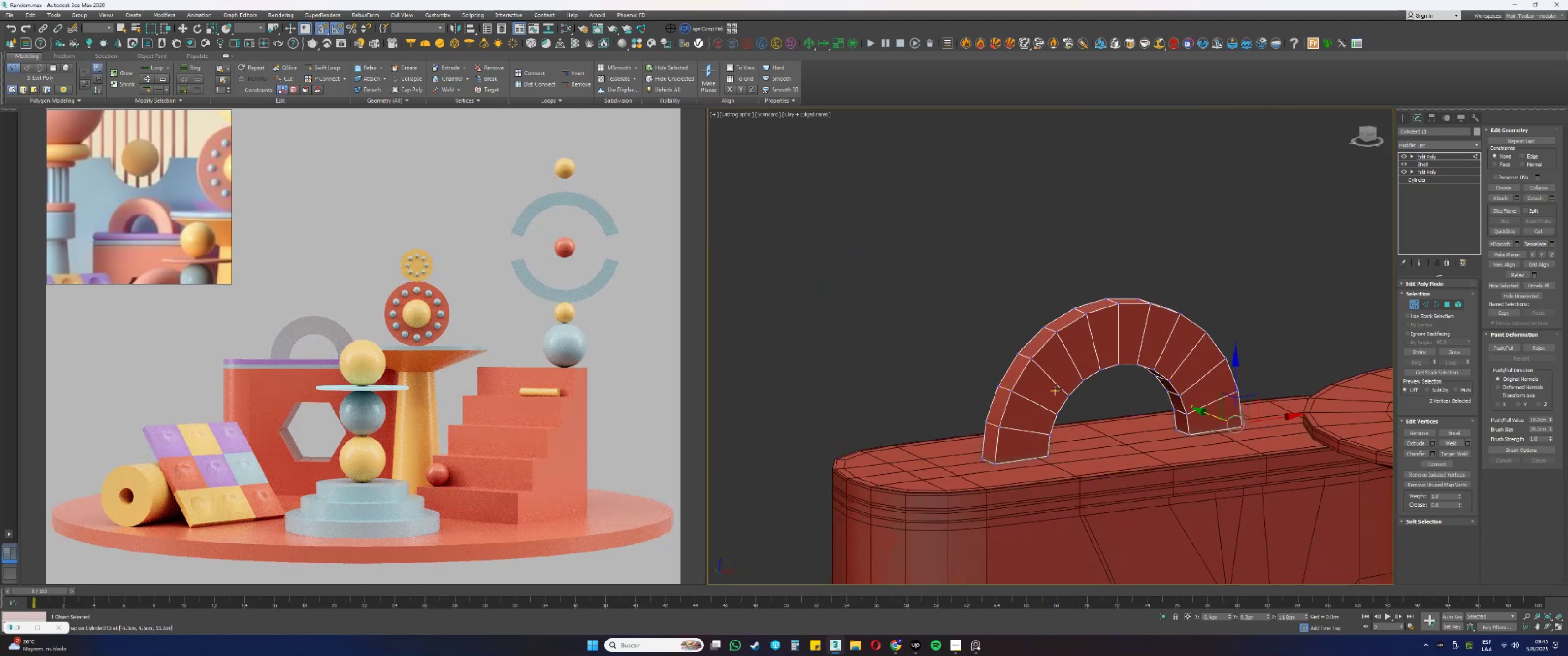 
key(Alt+AltLeft)
 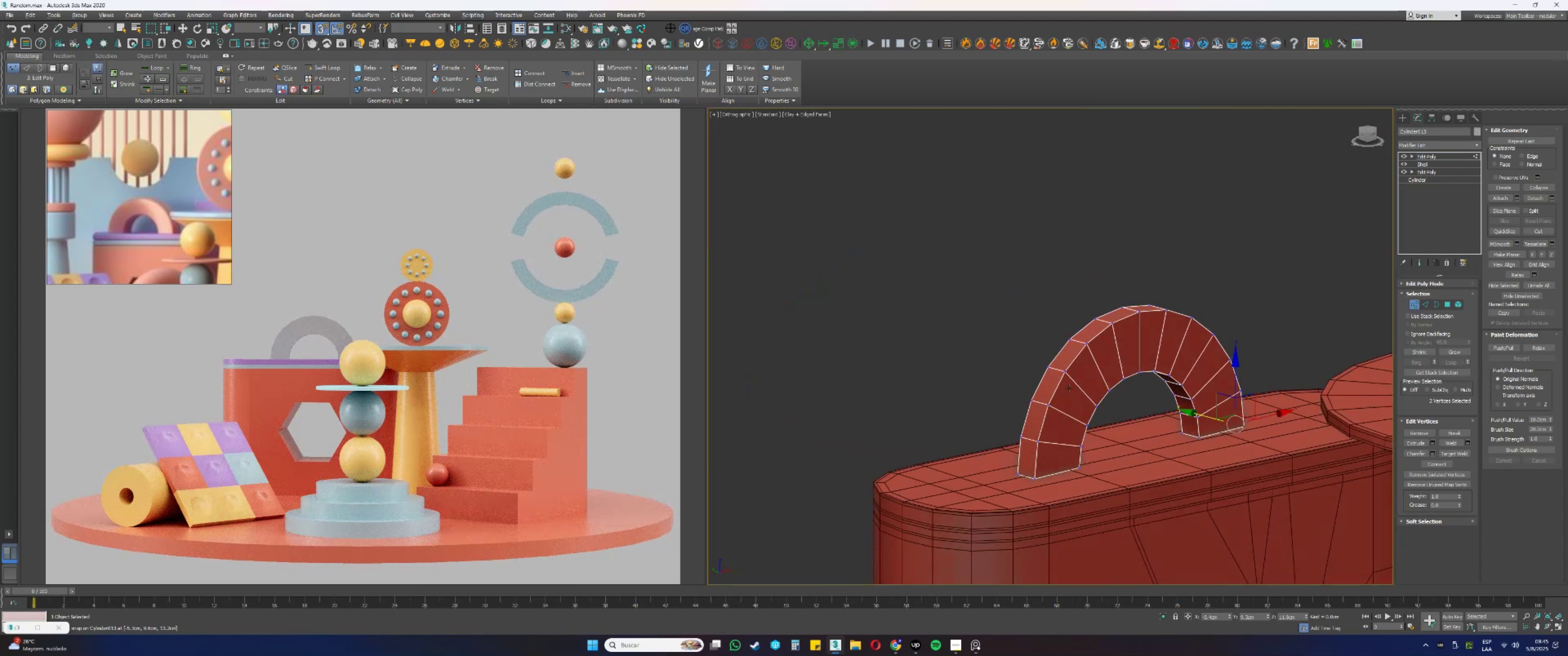 
key(4)
 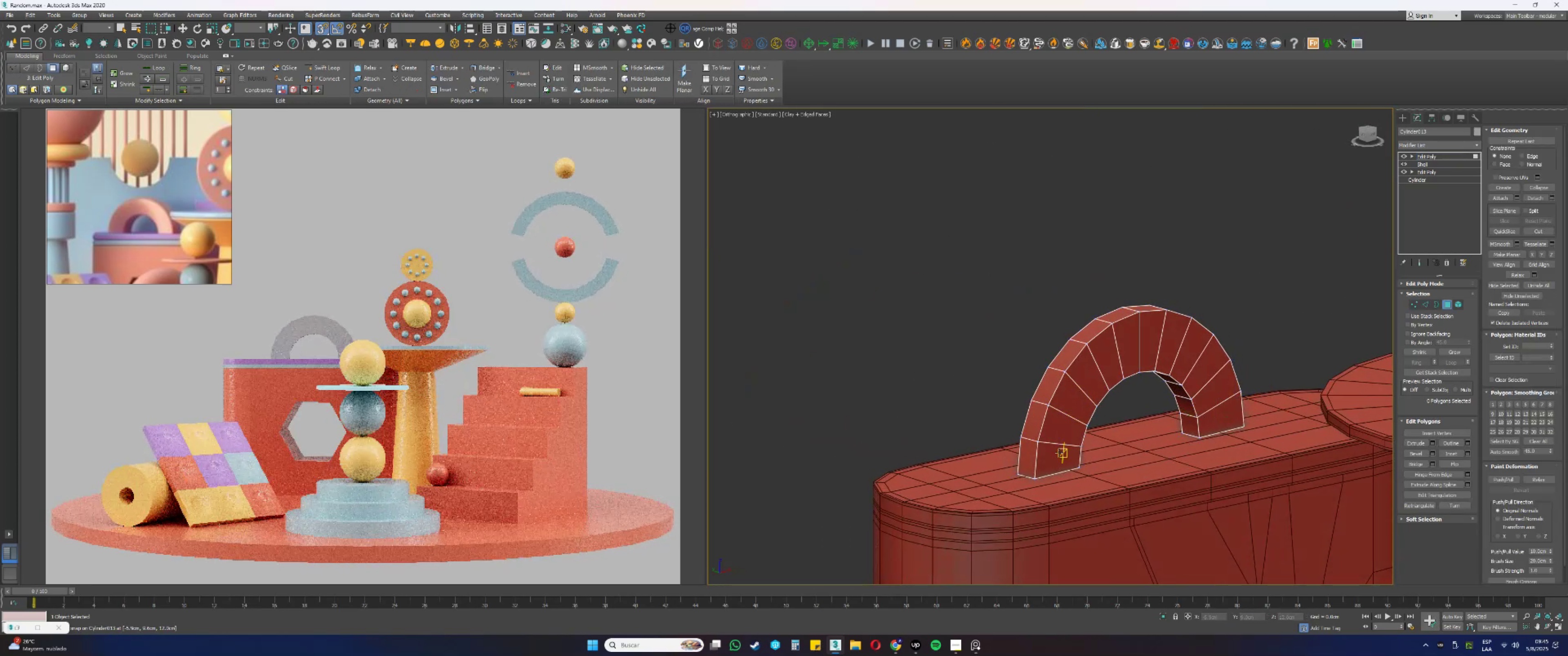 
left_click([1136, 466])
 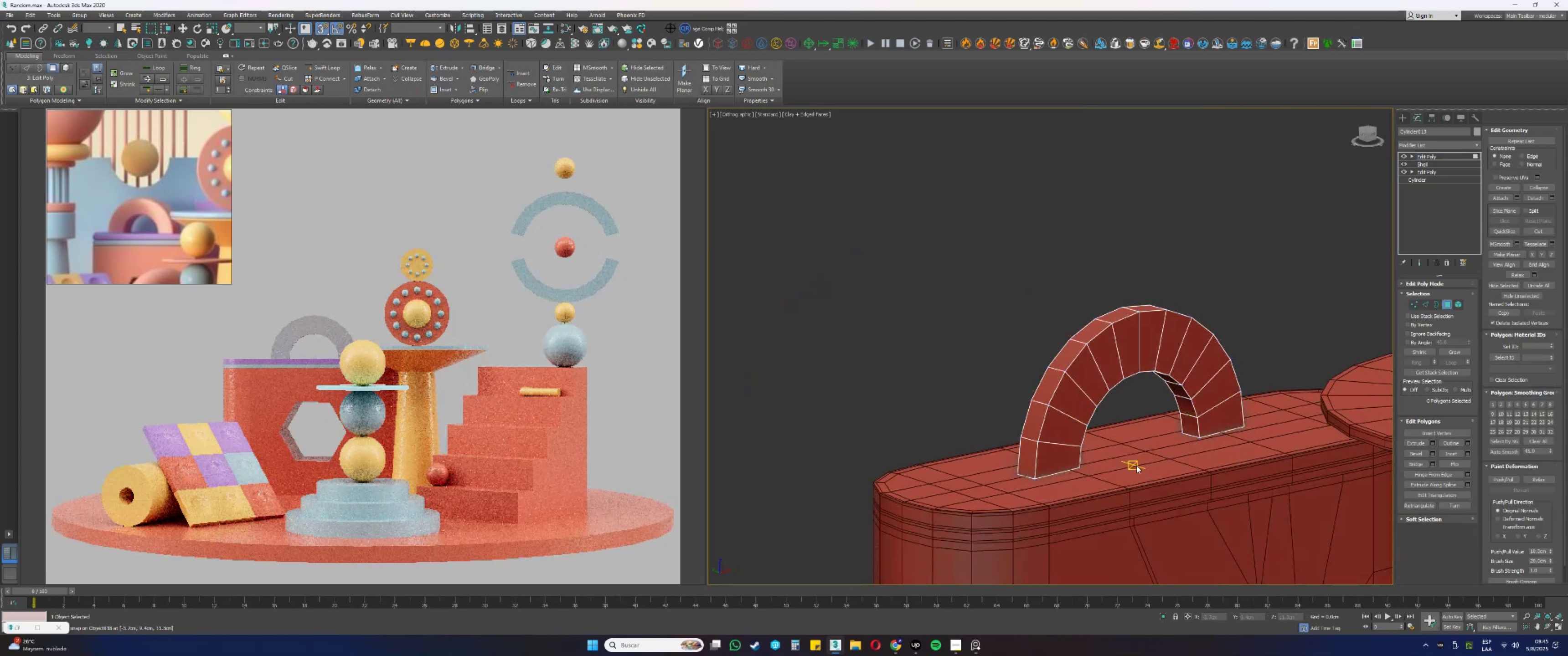 
hold_key(key=ShiftLeft, duration=1.28)
left_click([1074, 459])
 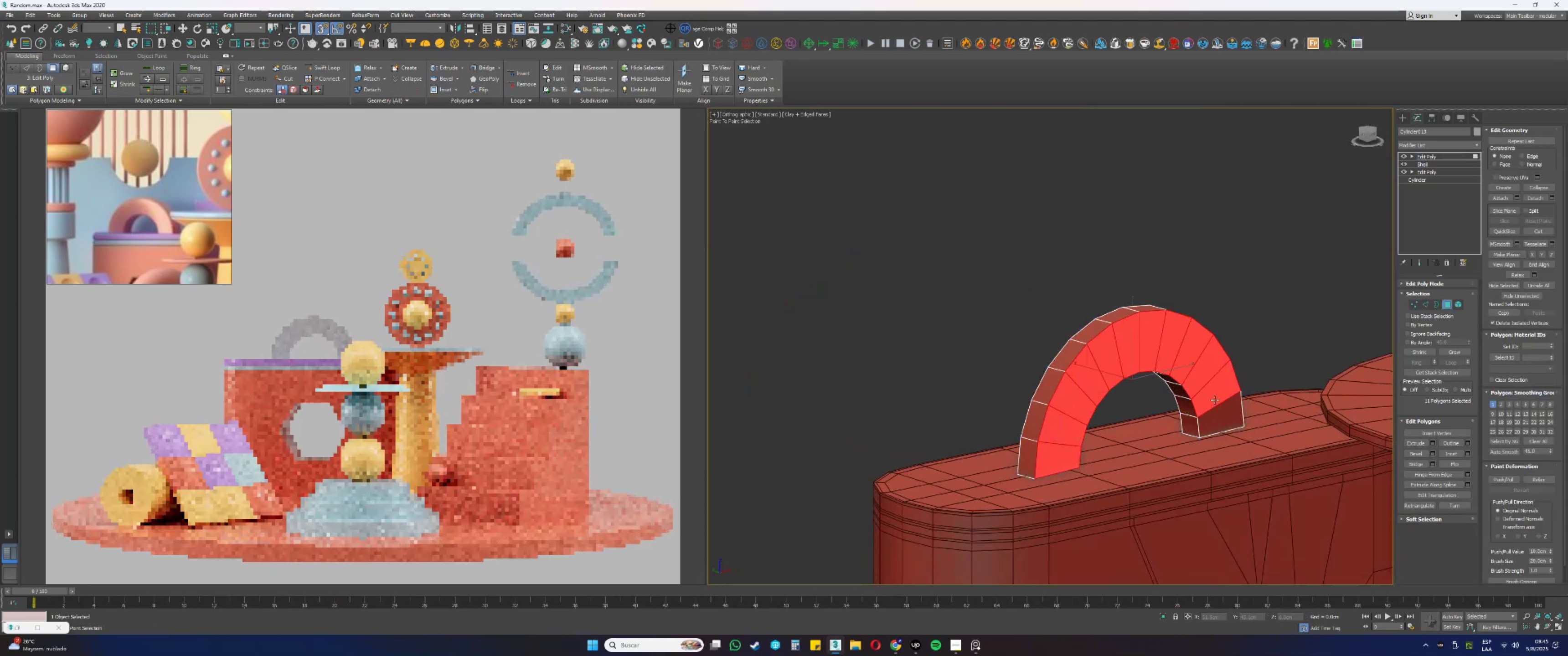 
left_click([1213, 415])
 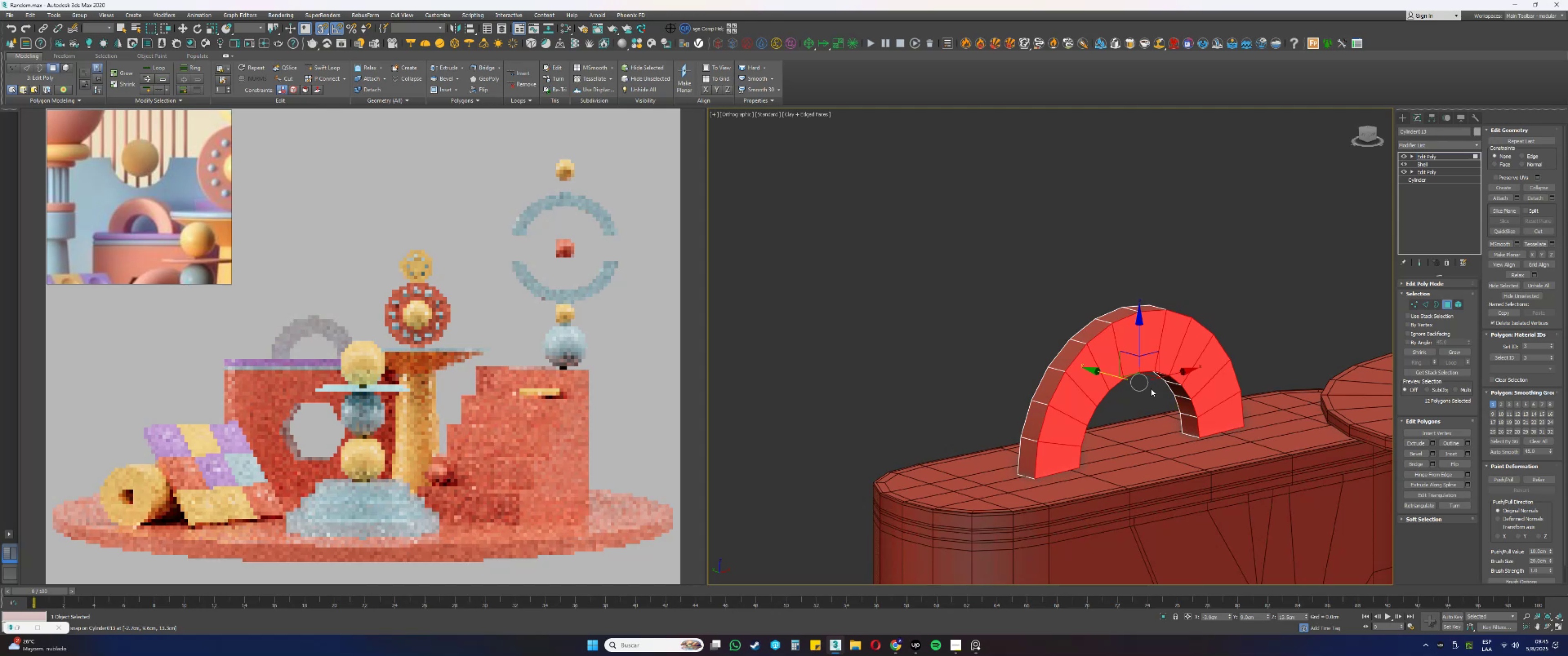 
key(S)
 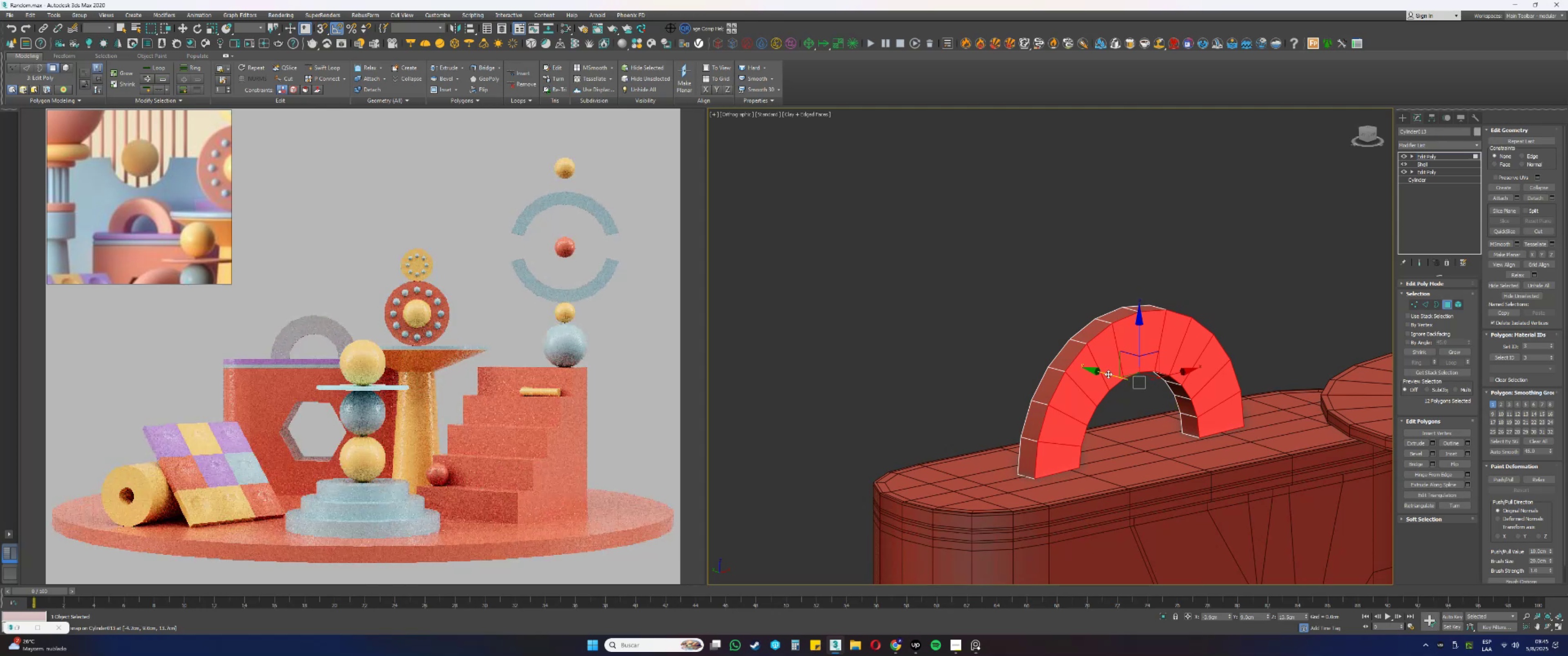 
left_click_drag(start_coordinate=[1107, 373], to_coordinate=[1119, 377])
 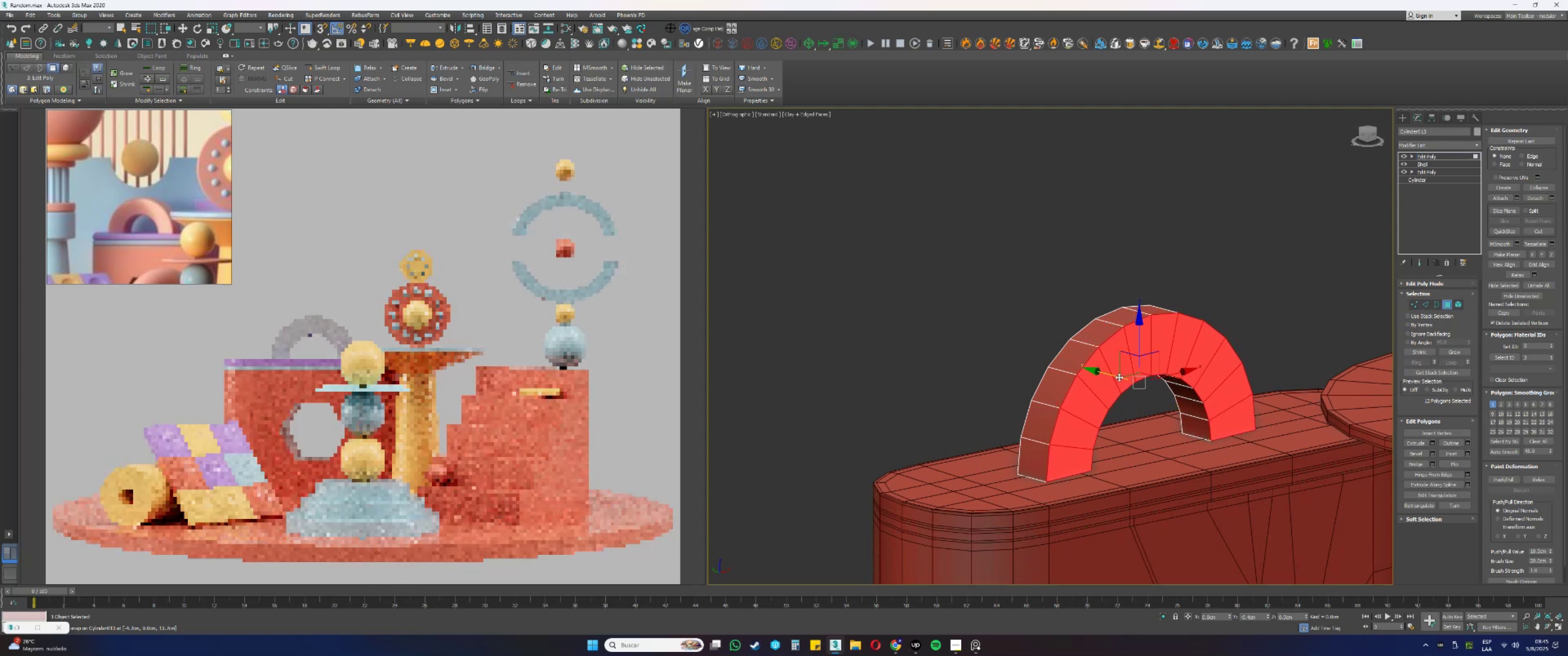 
hold_key(key=AltLeft, duration=0.53)
 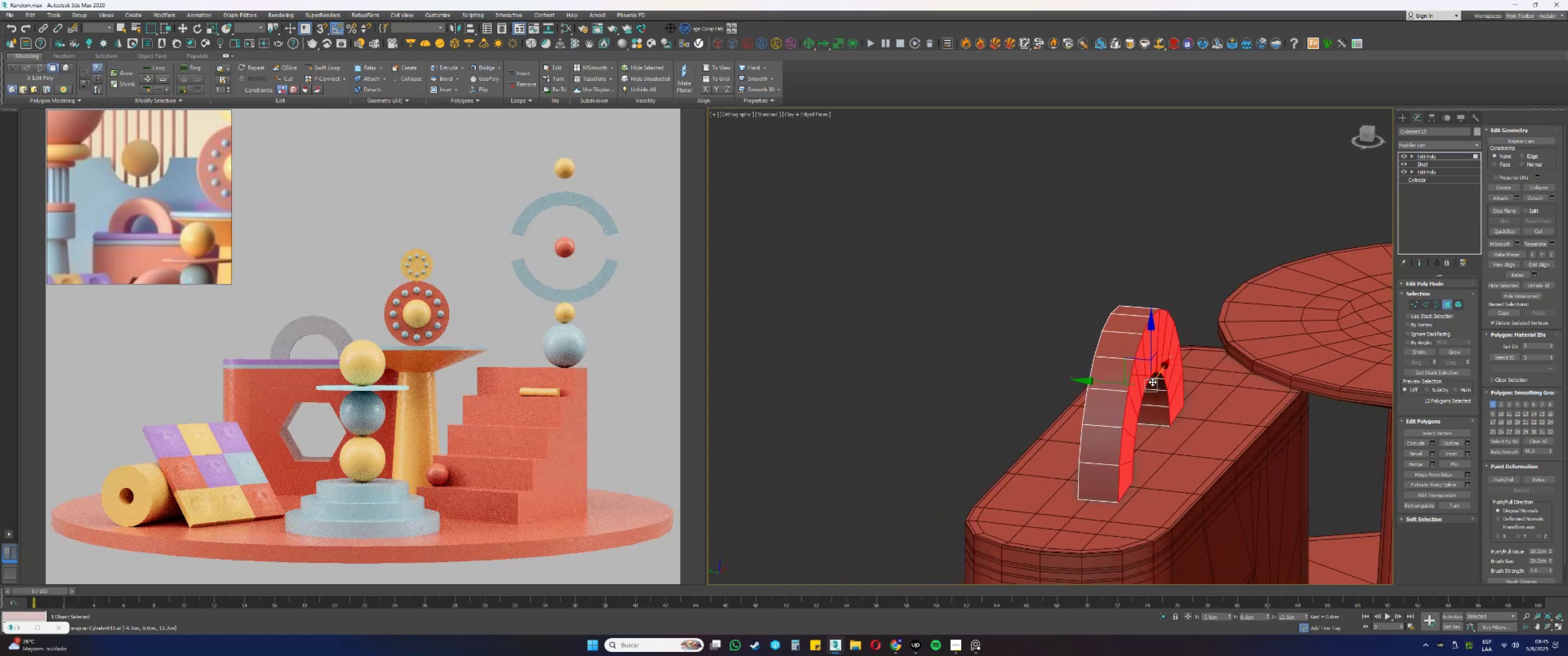 
hold_key(key=AltLeft, duration=0.41)
 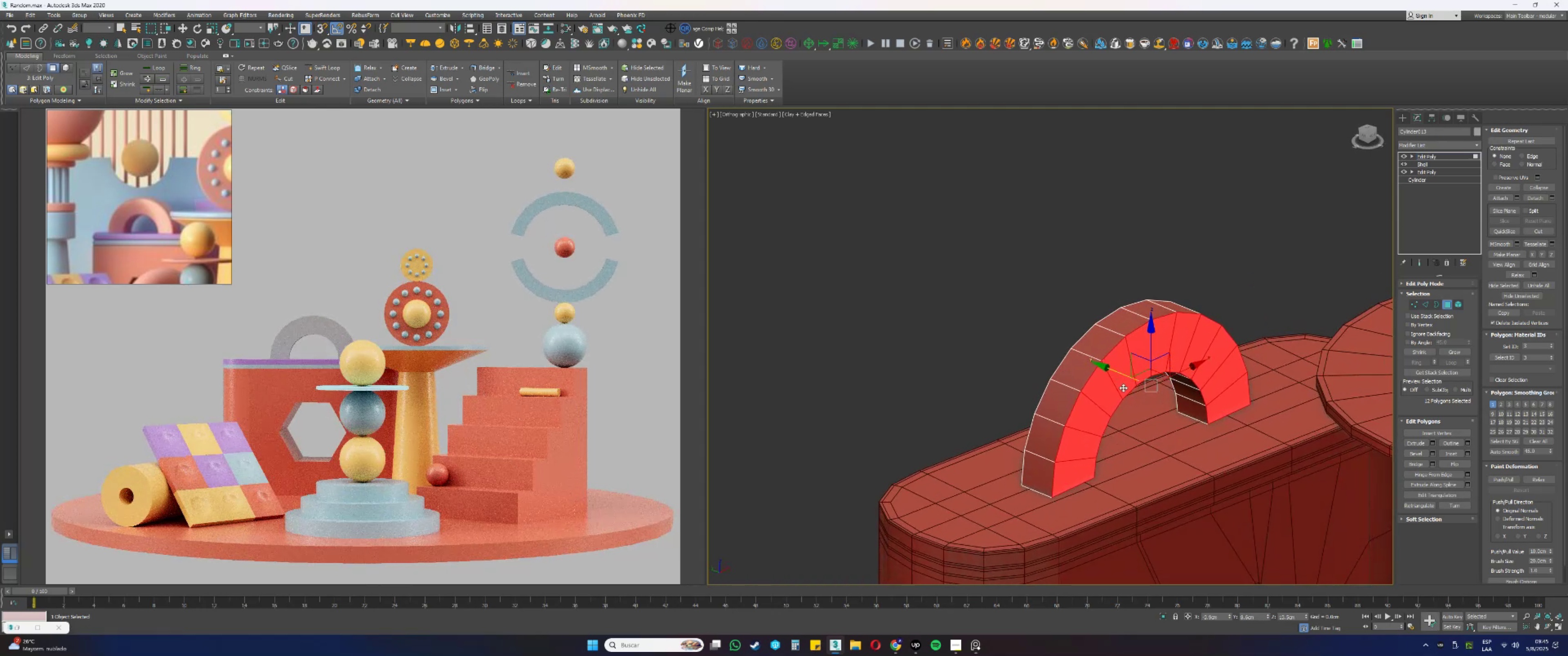 
scroll: coordinate [1123, 388], scroll_direction: up, amount: 1.0
 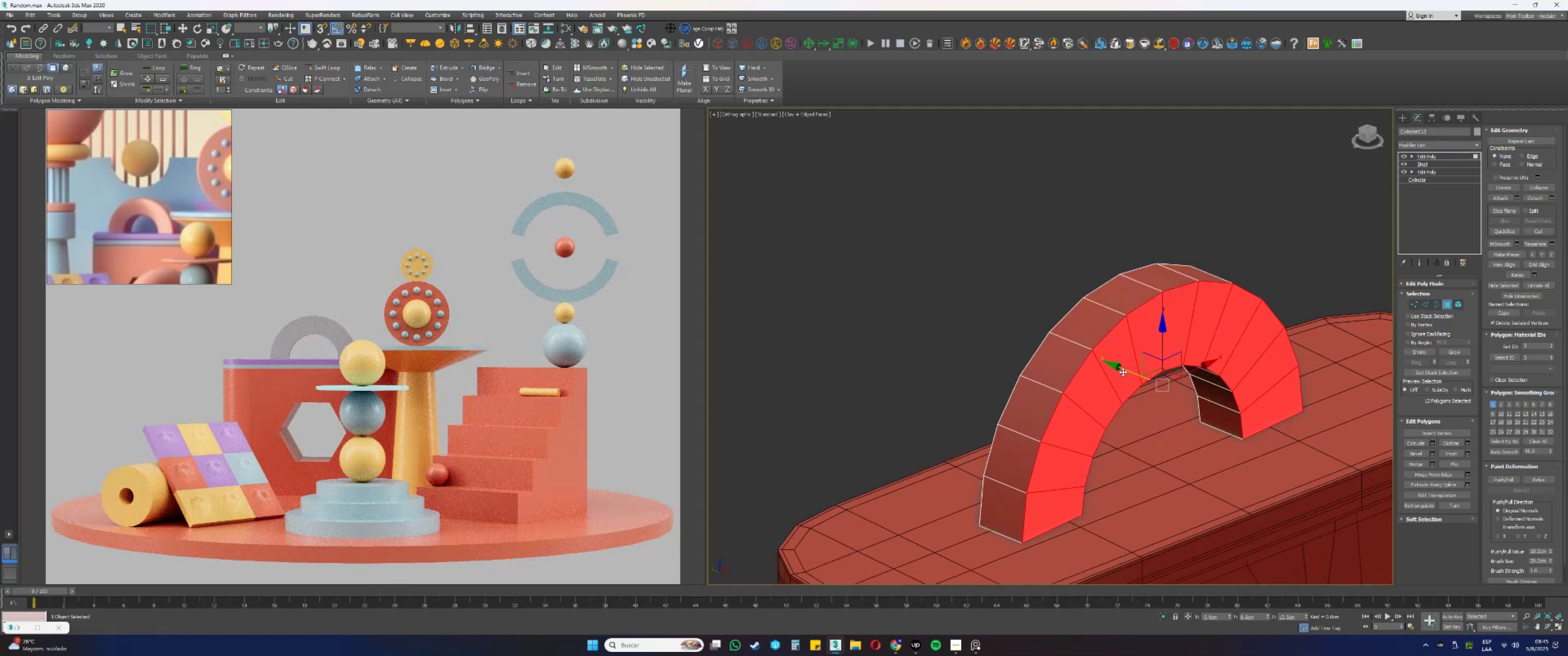 
left_click_drag(start_coordinate=[1124, 370], to_coordinate=[1128, 372])
 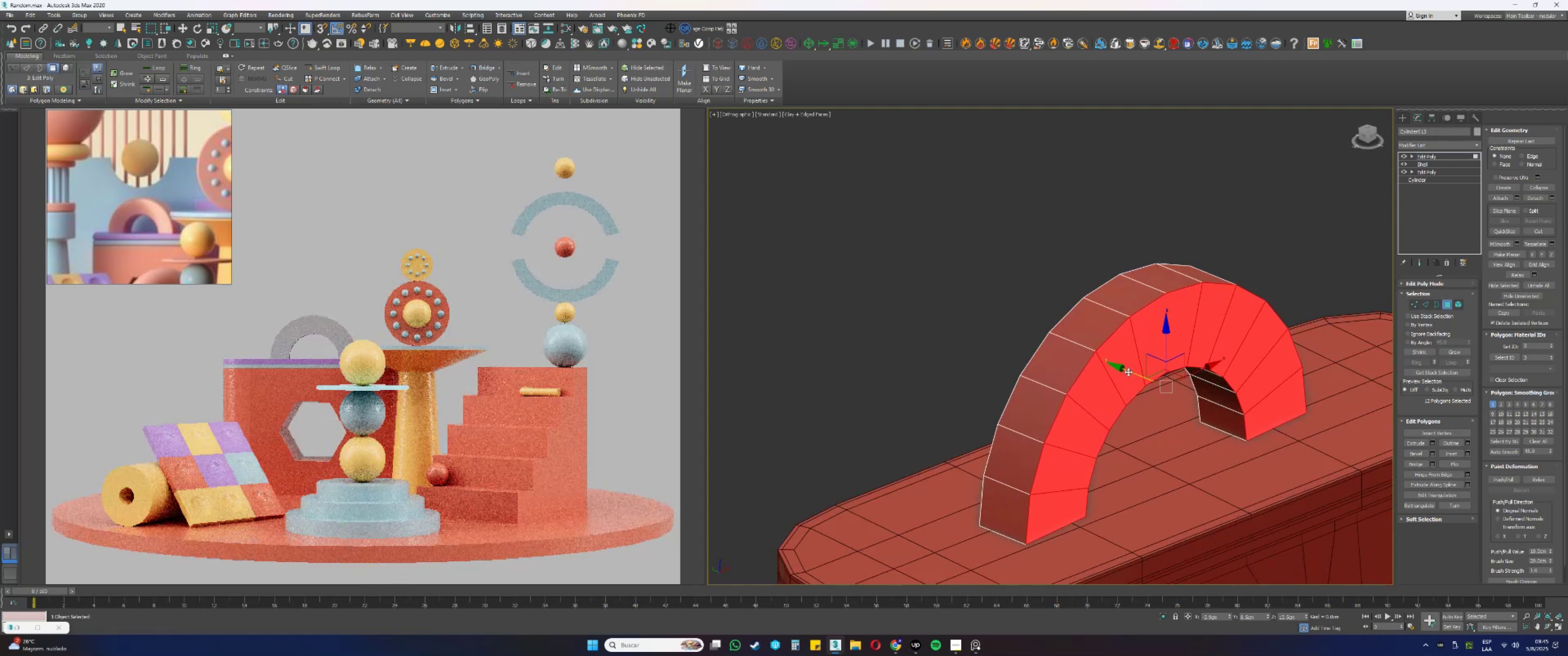 
hold_key(key=AltLeft, duration=0.34)
 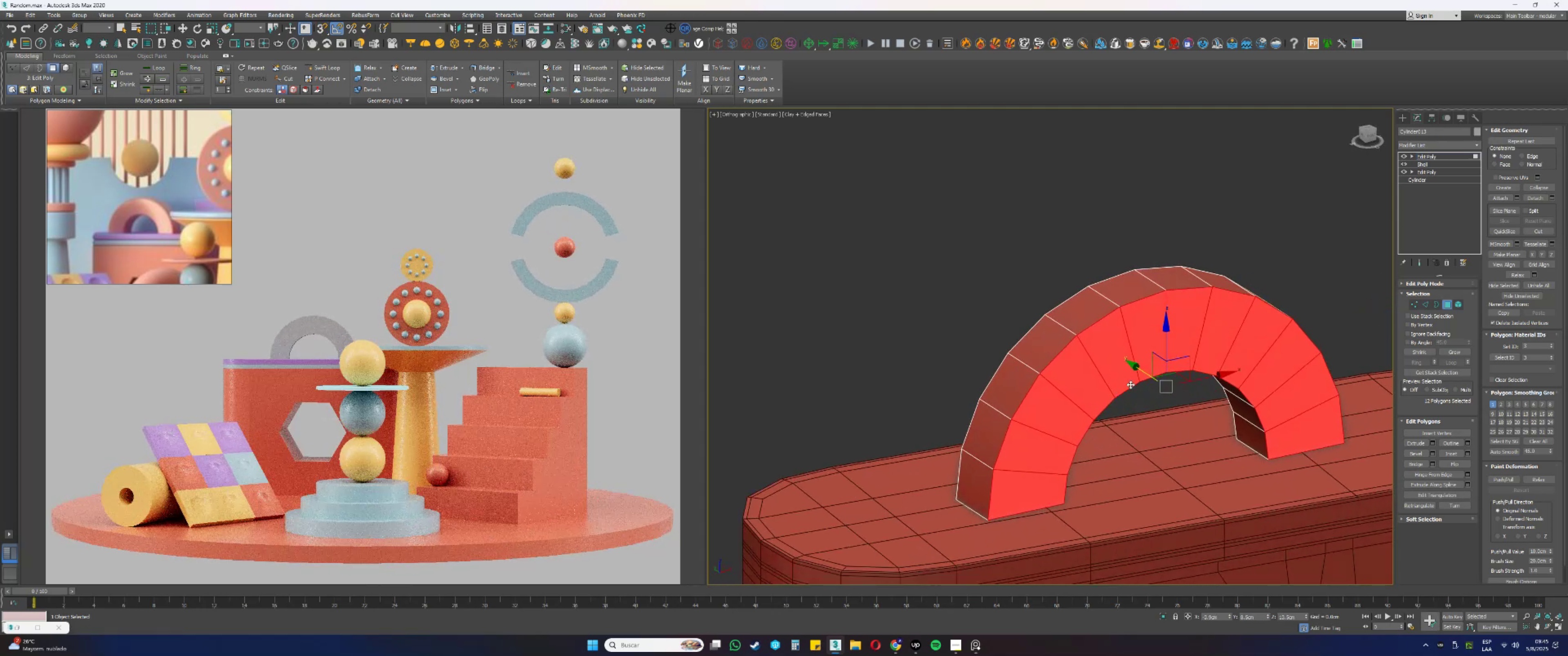 
key(4)
 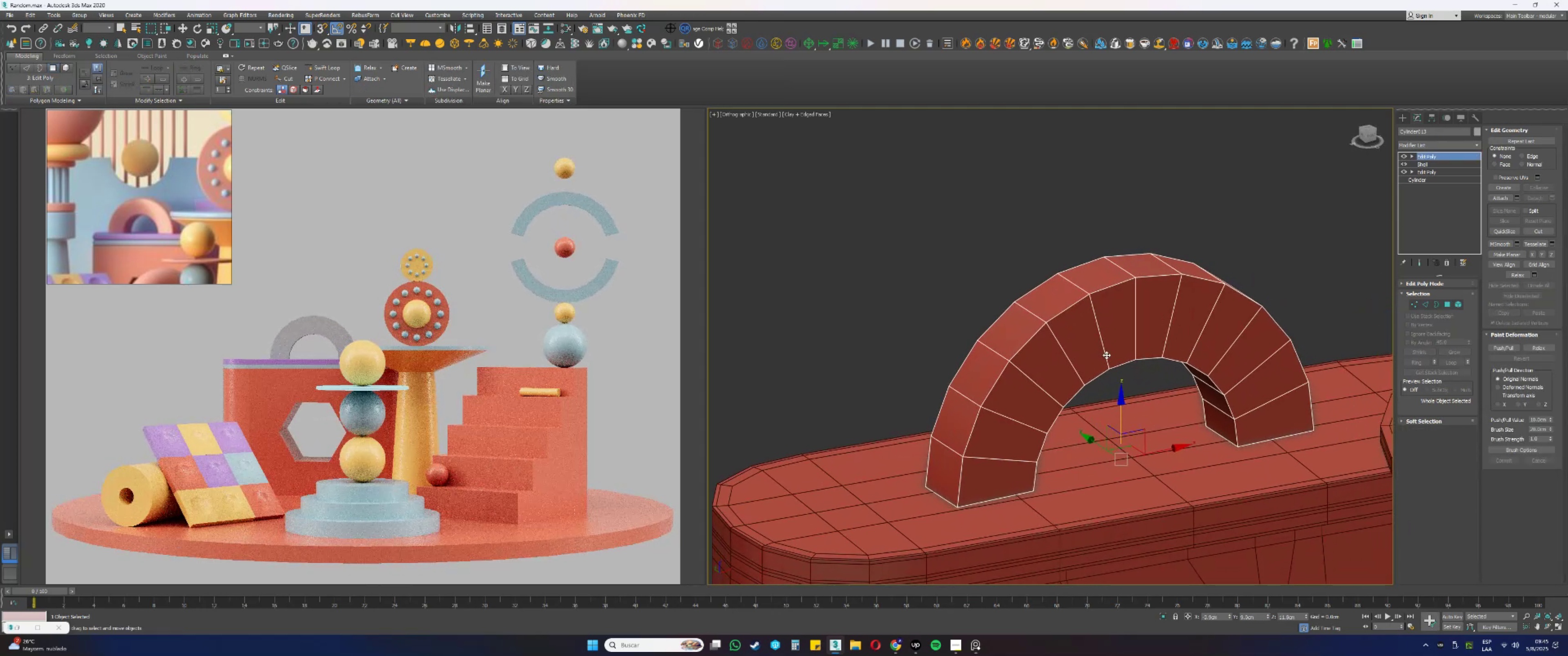 
hold_key(key=AltLeft, duration=0.36)
 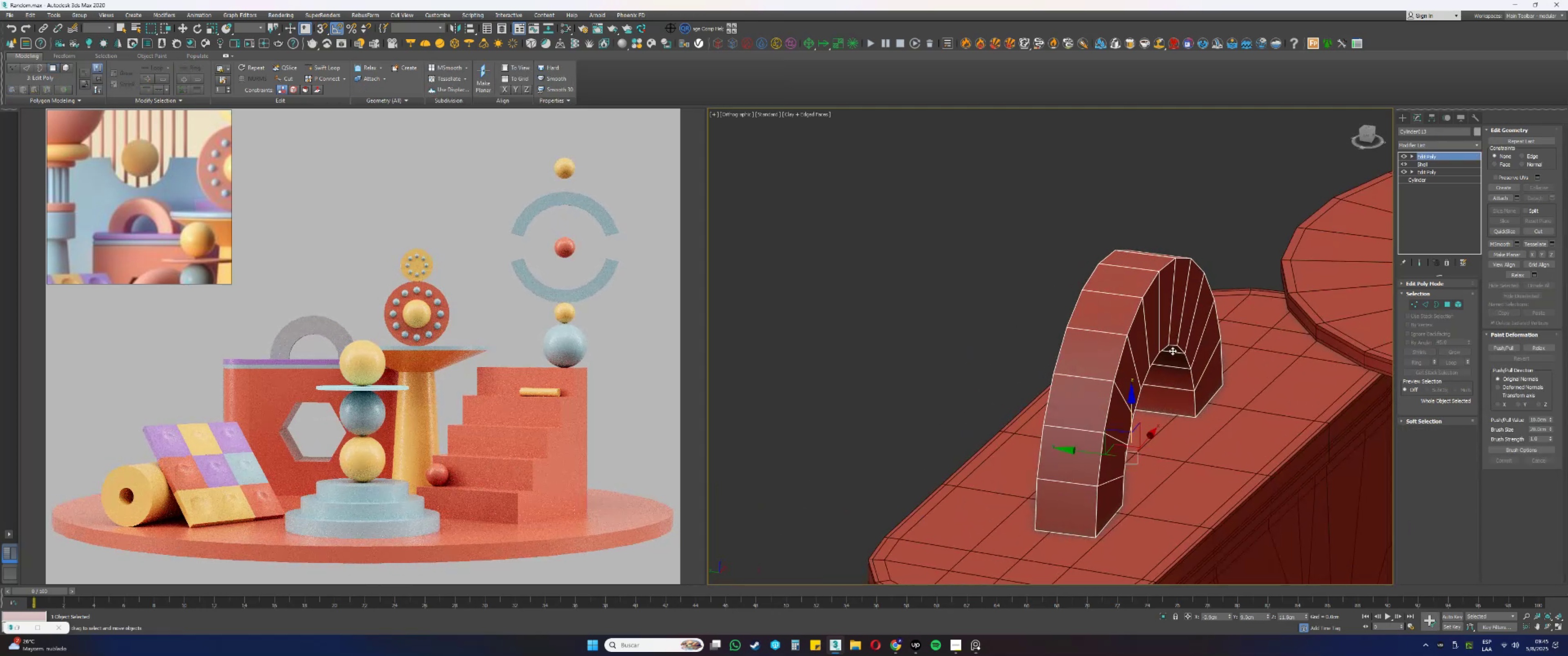 
key(Alt+AltLeft)
 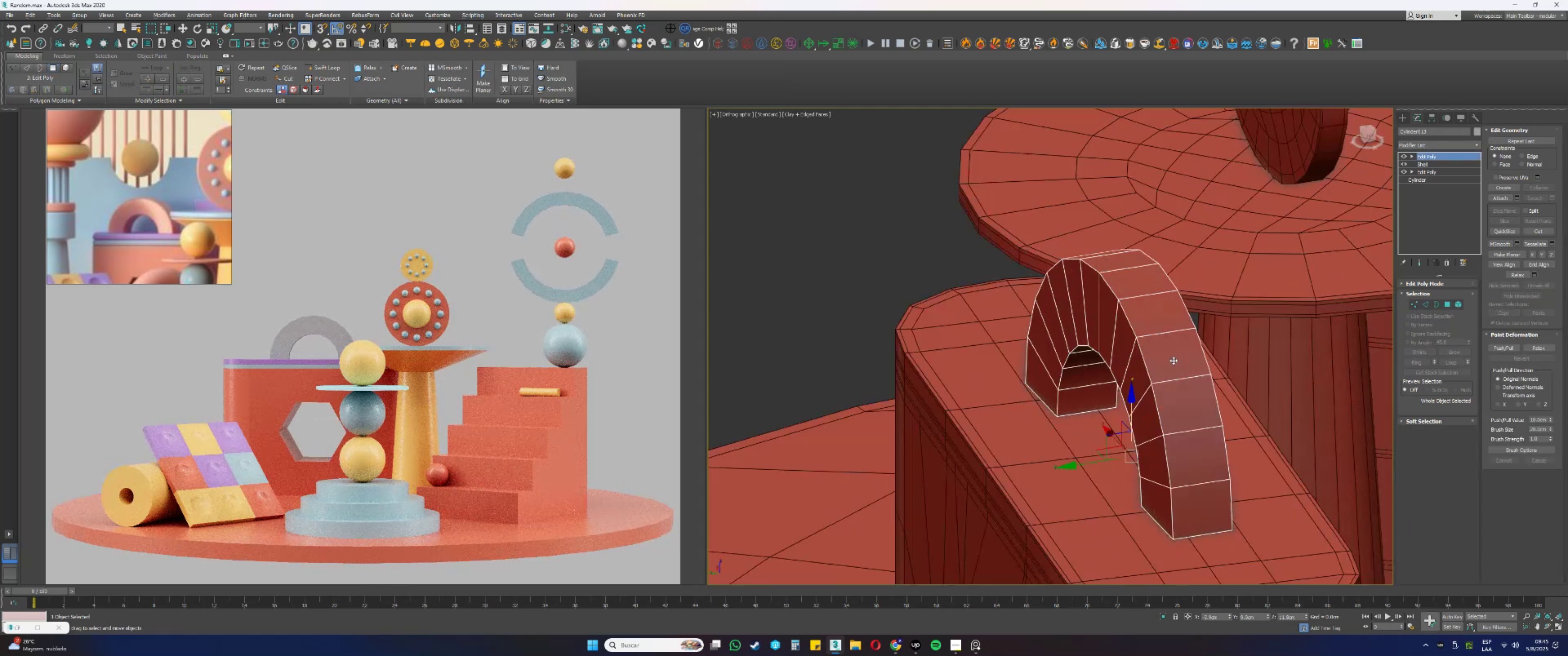 
key(4)
 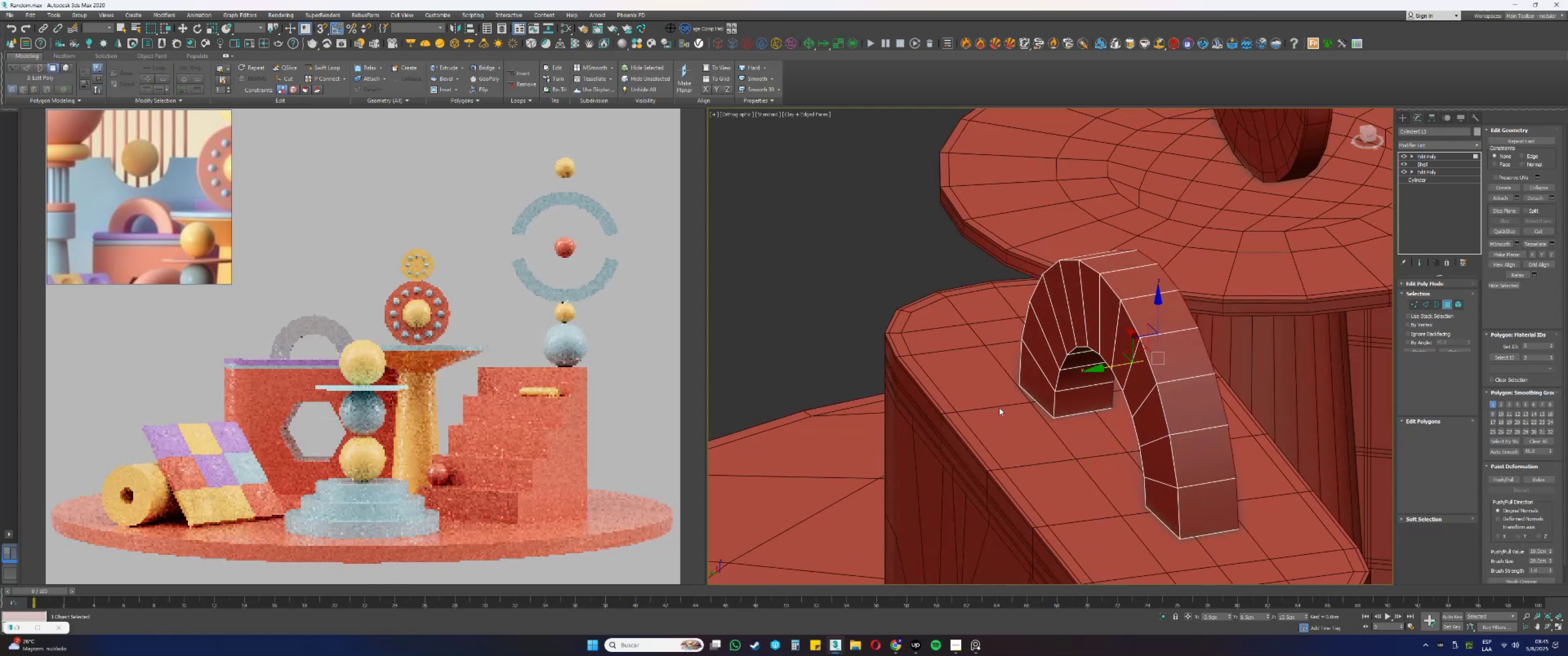 
hold_key(key=ShiftLeft, duration=1.22)
double_click([1035, 383])
 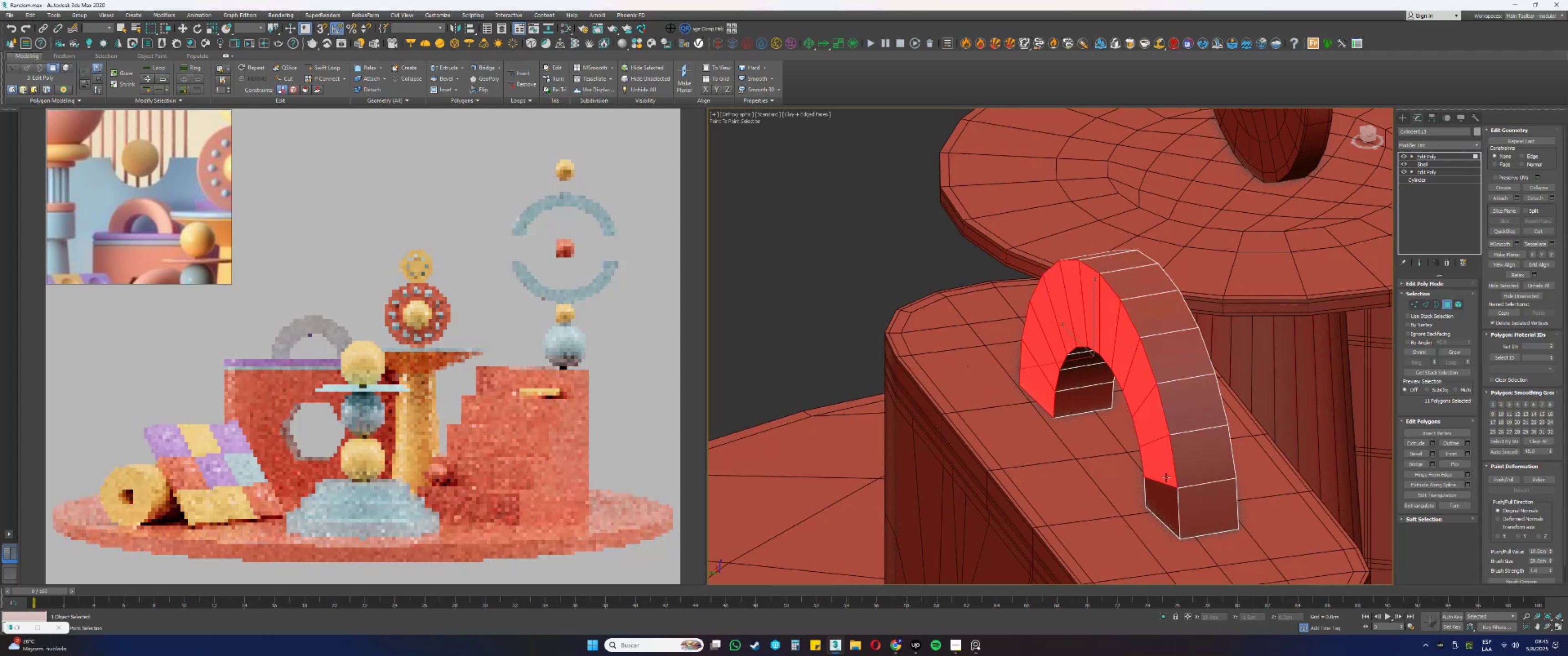 
left_click([1160, 492])
 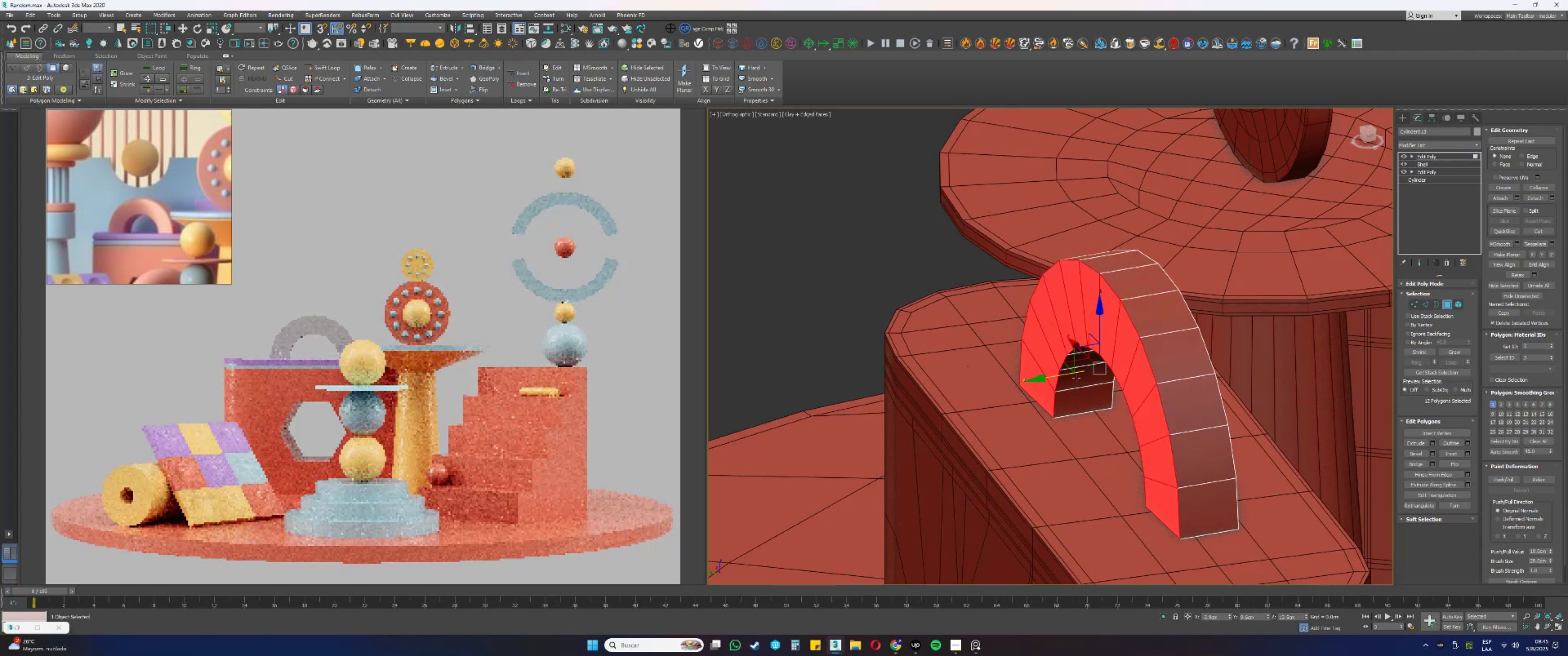 
left_click_drag(start_coordinate=[1061, 377], to_coordinate=[1052, 377])
 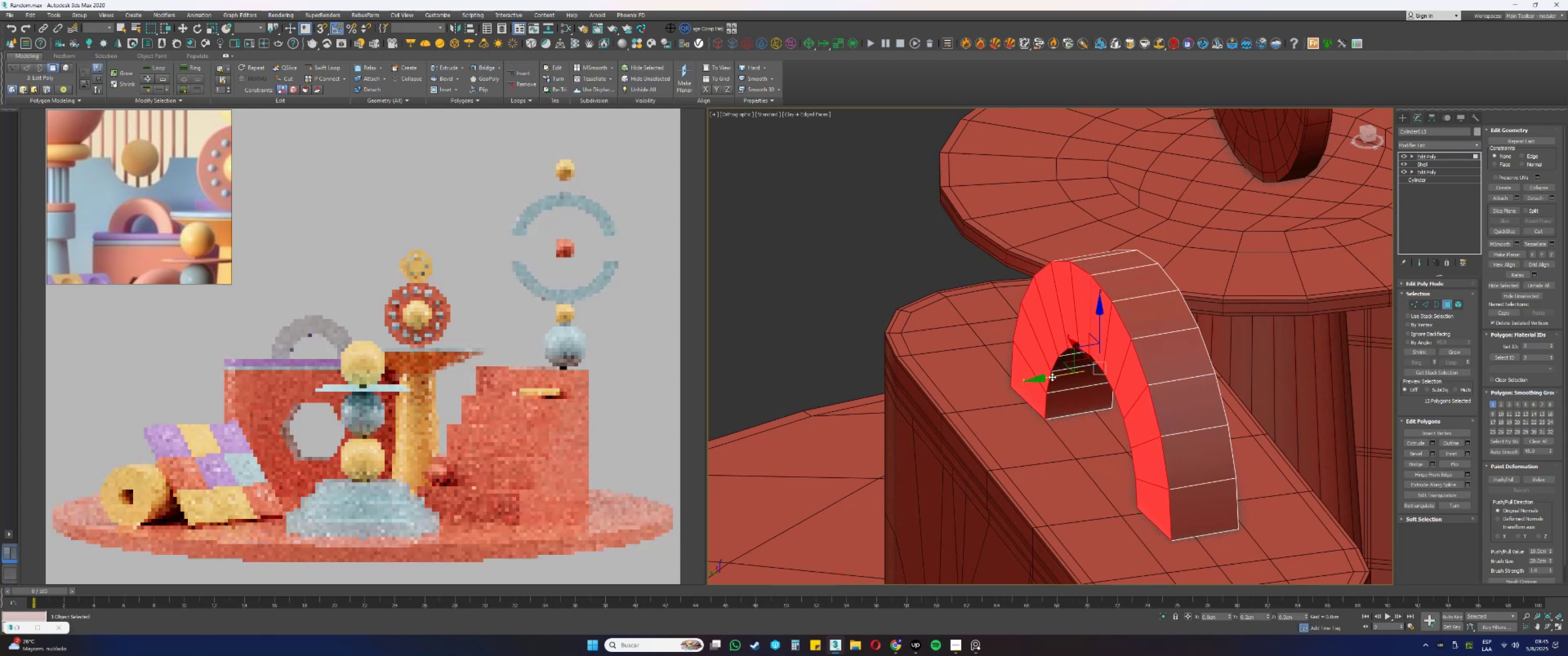 
hold_key(key=AltLeft, duration=0.51)
 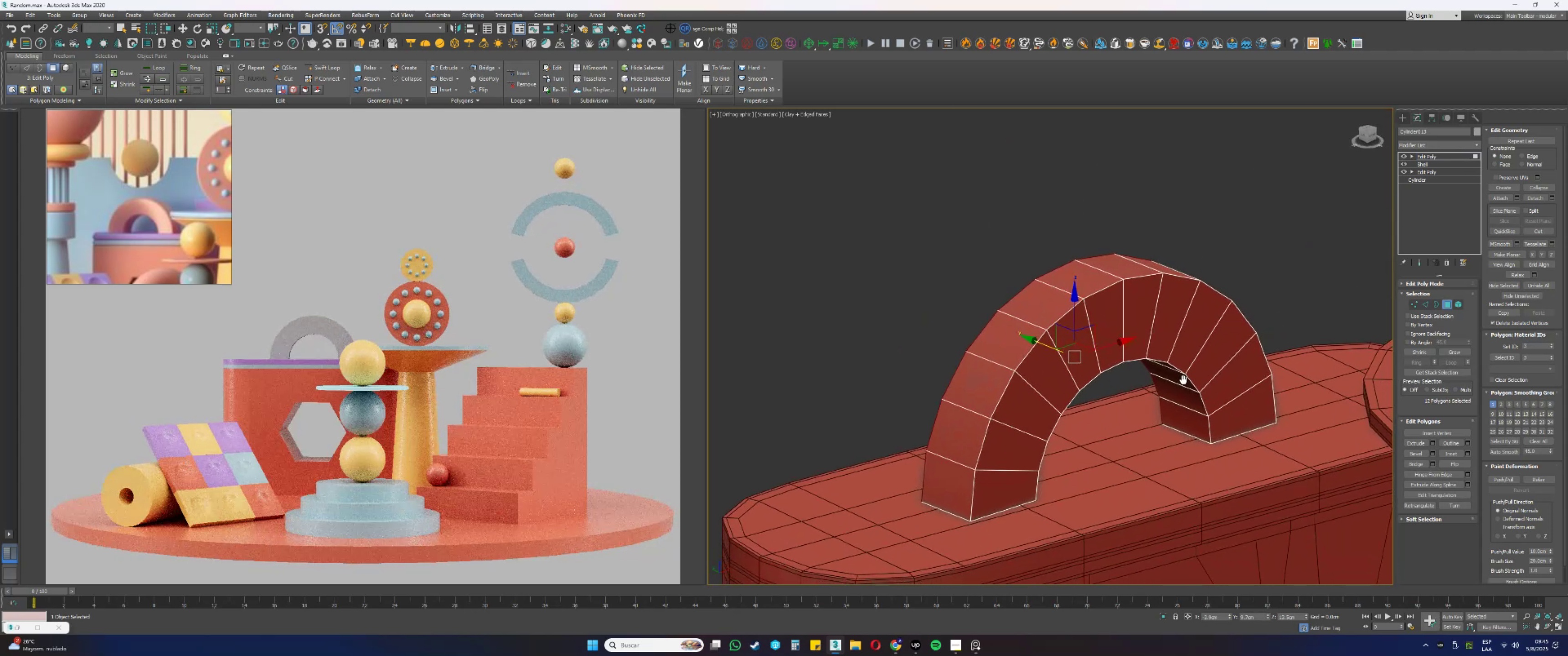 
key(4)
 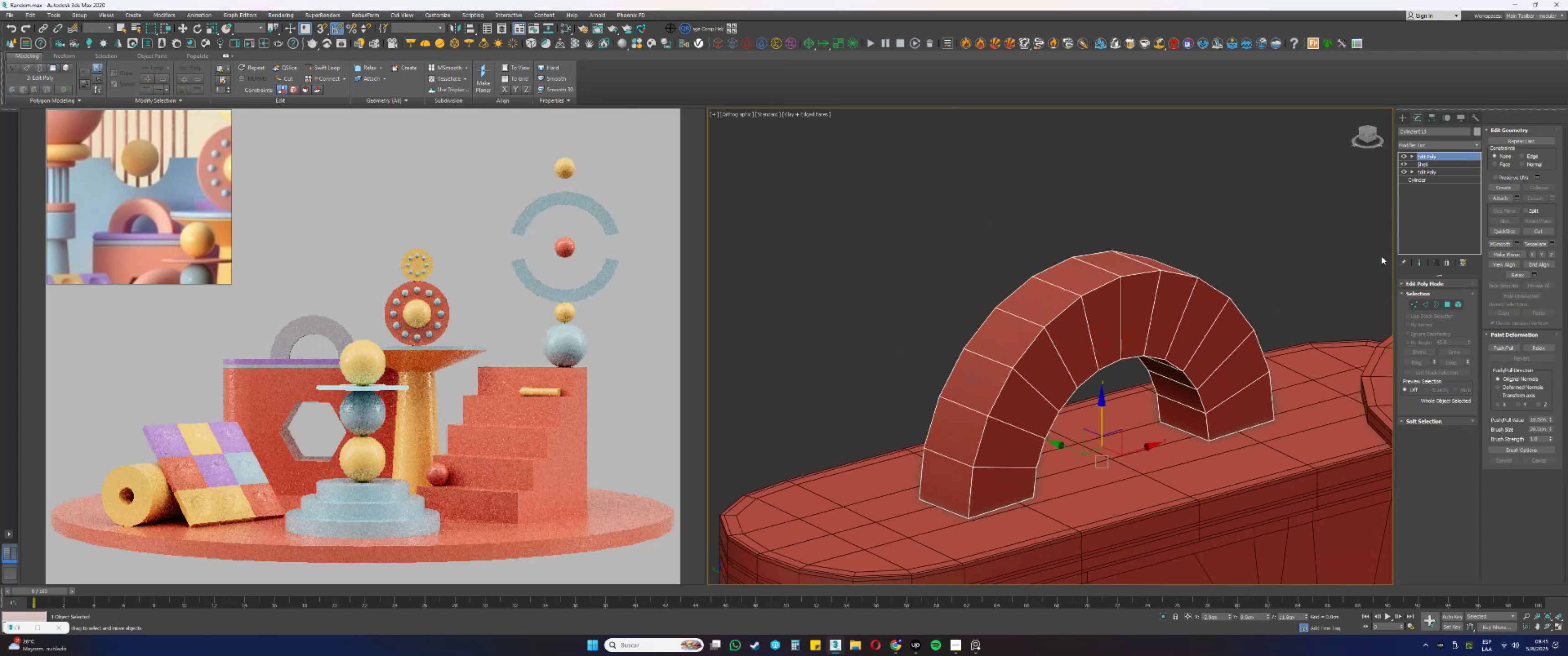 
right_click([1407, 216])
 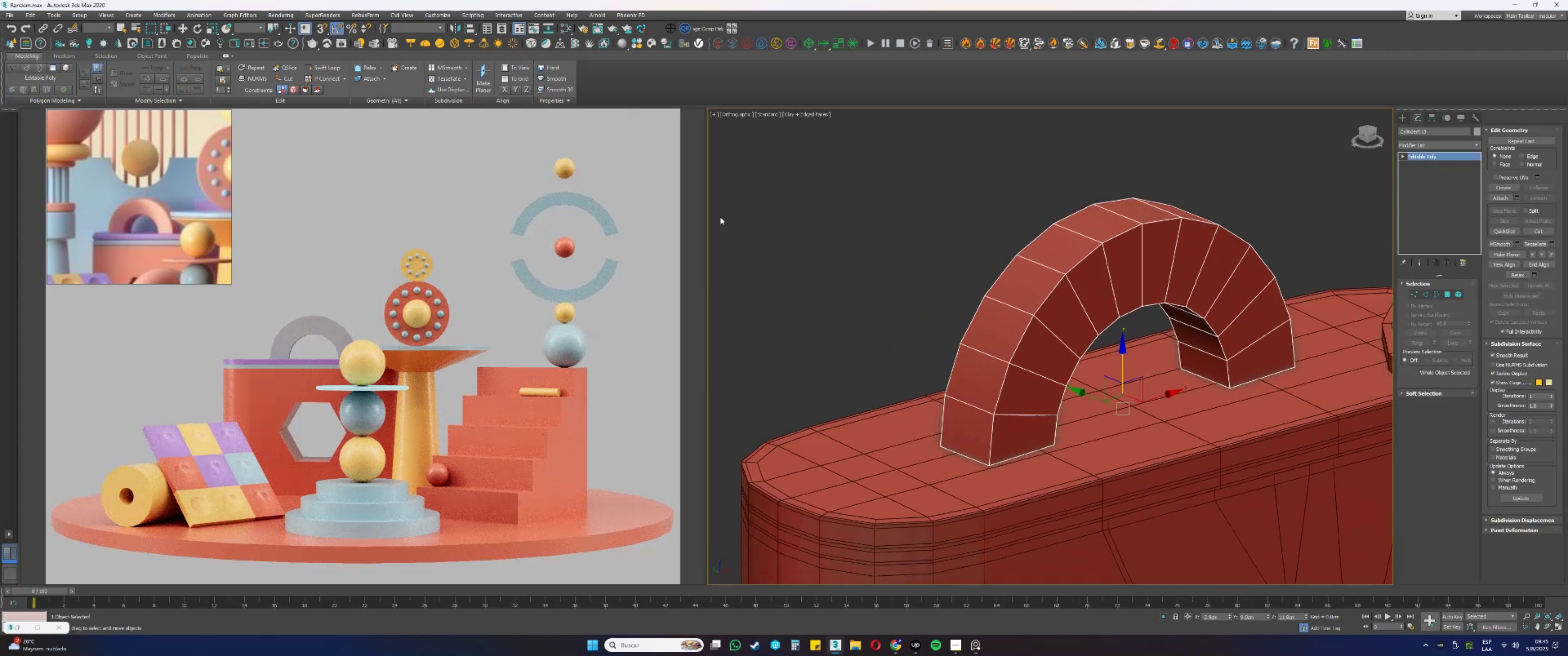 
left_click([320, 70])
 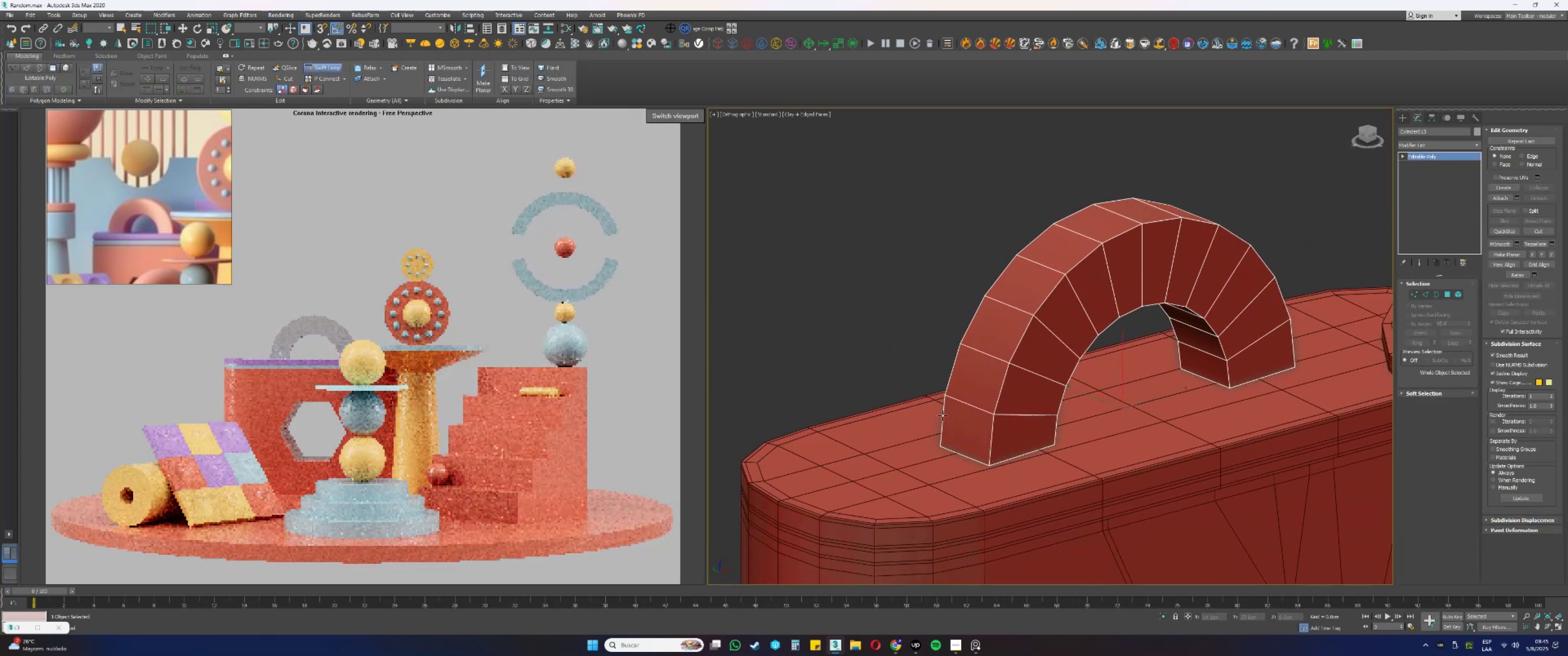 
scroll: coordinate [993, 429], scroll_direction: up, amount: 2.0
 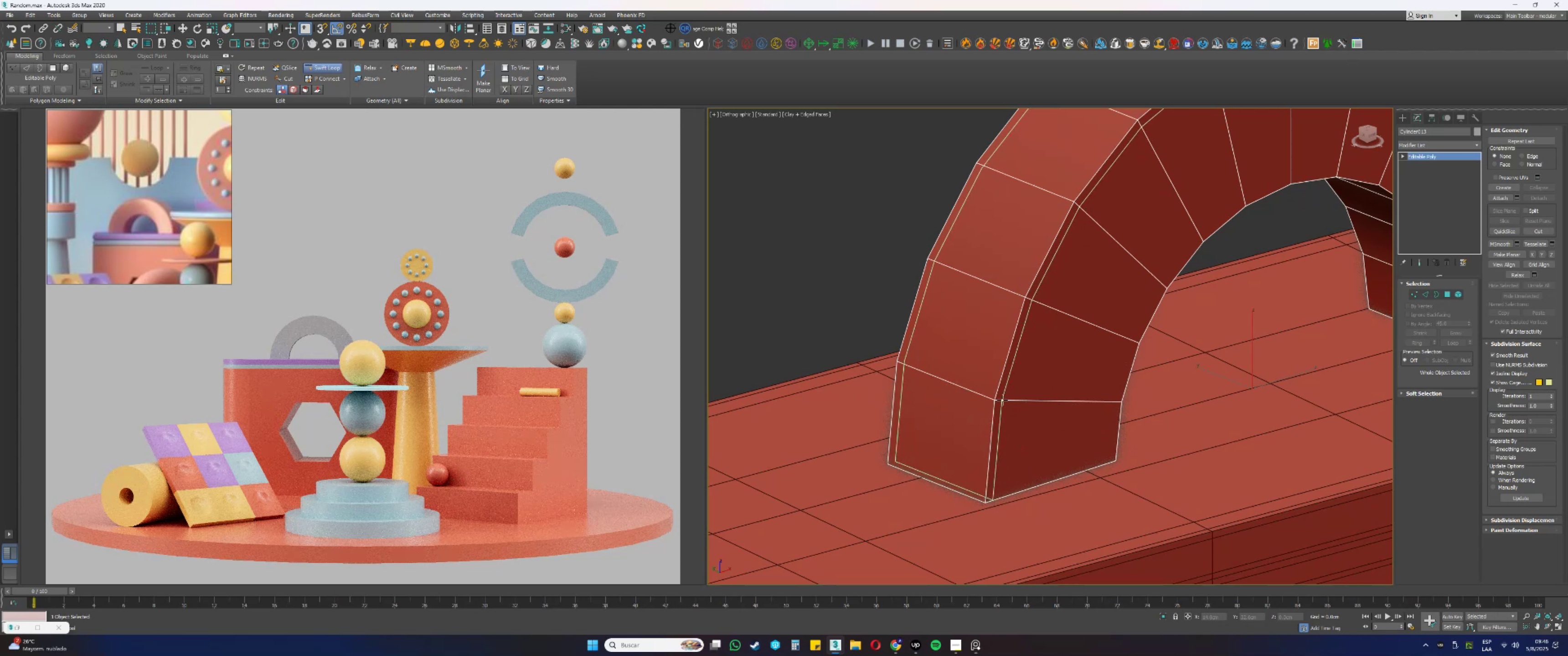 
left_click([1003, 400])
 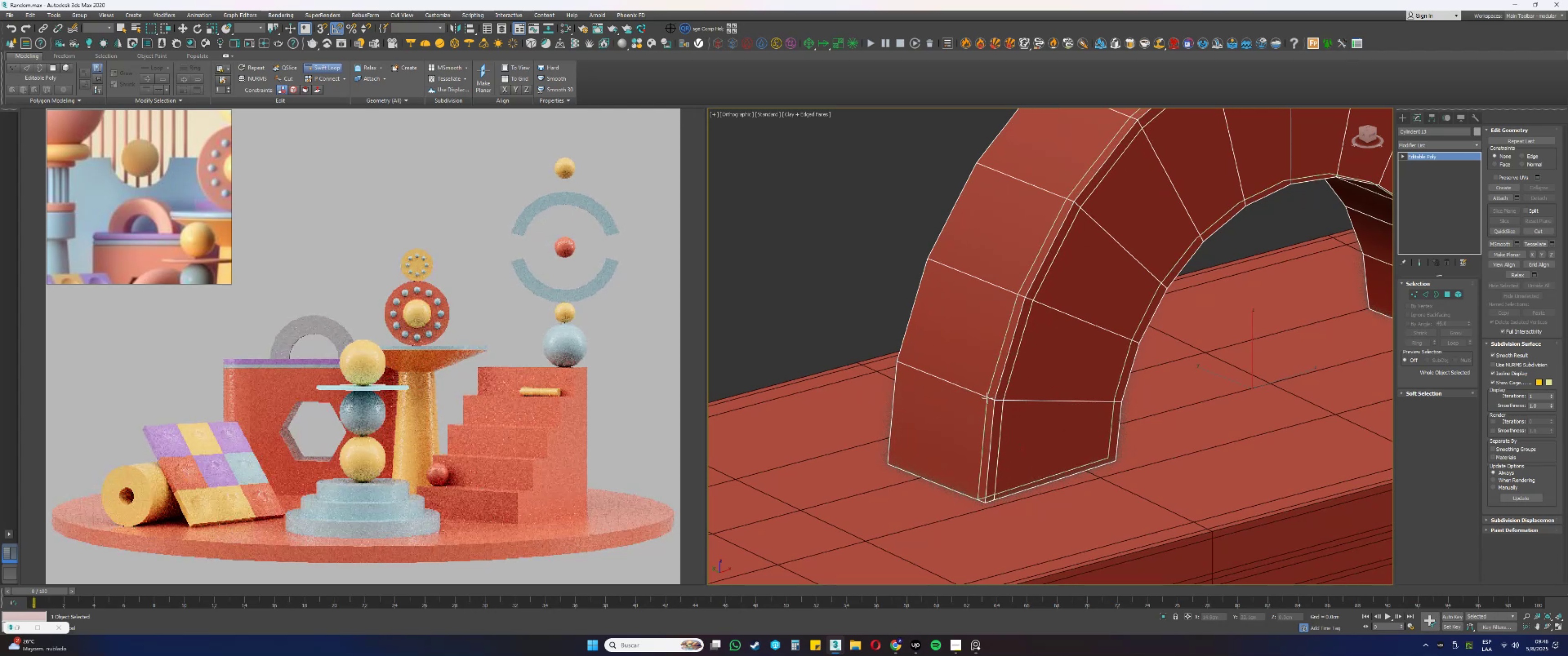 
left_click([987, 397])
 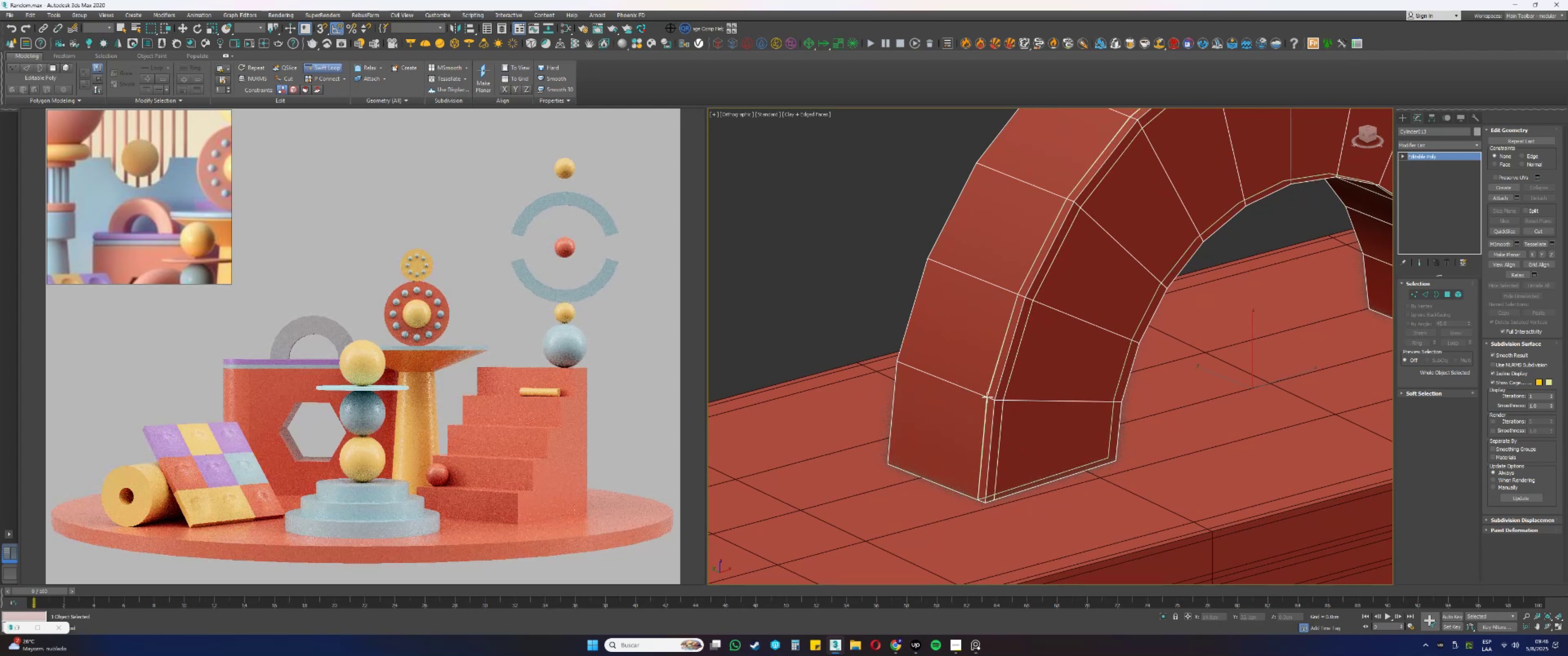 
scroll: coordinate [987, 397], scroll_direction: down, amount: 2.0
 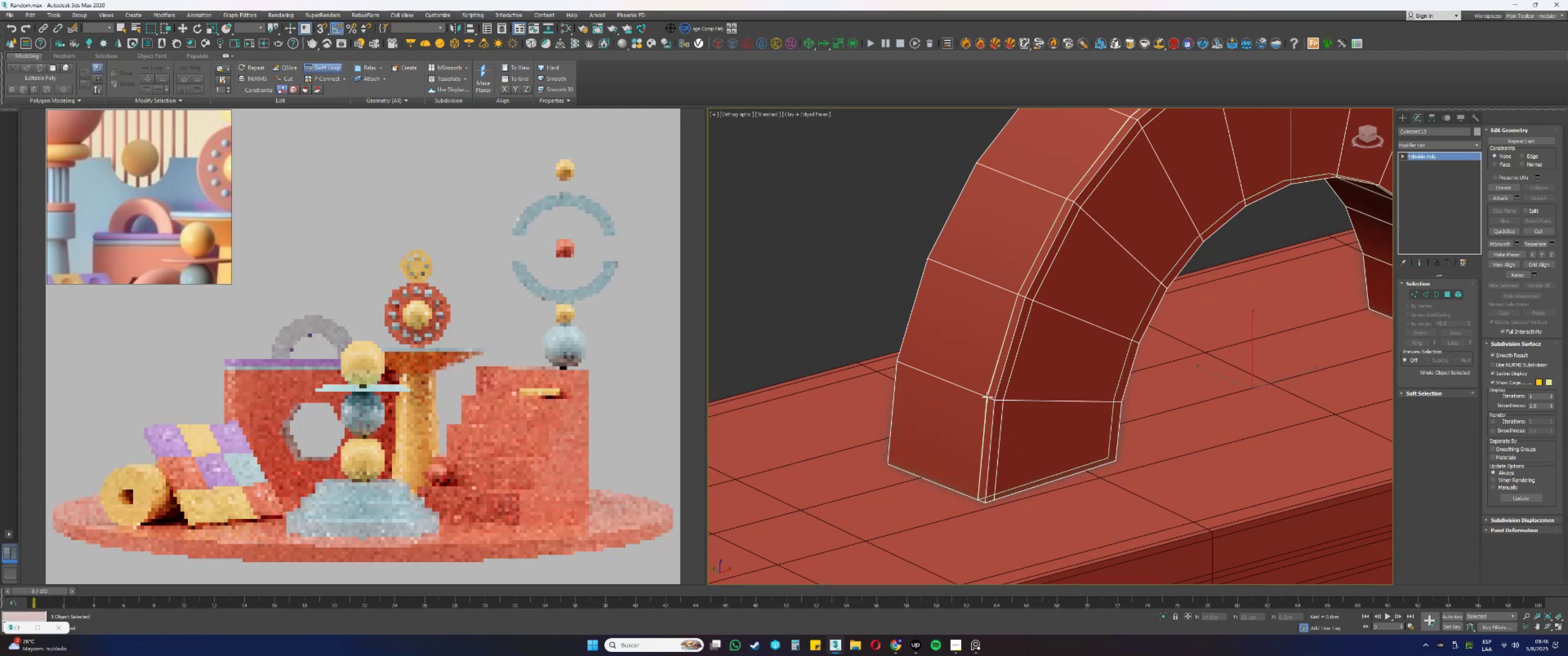 
hold_key(key=AltLeft, duration=0.43)
 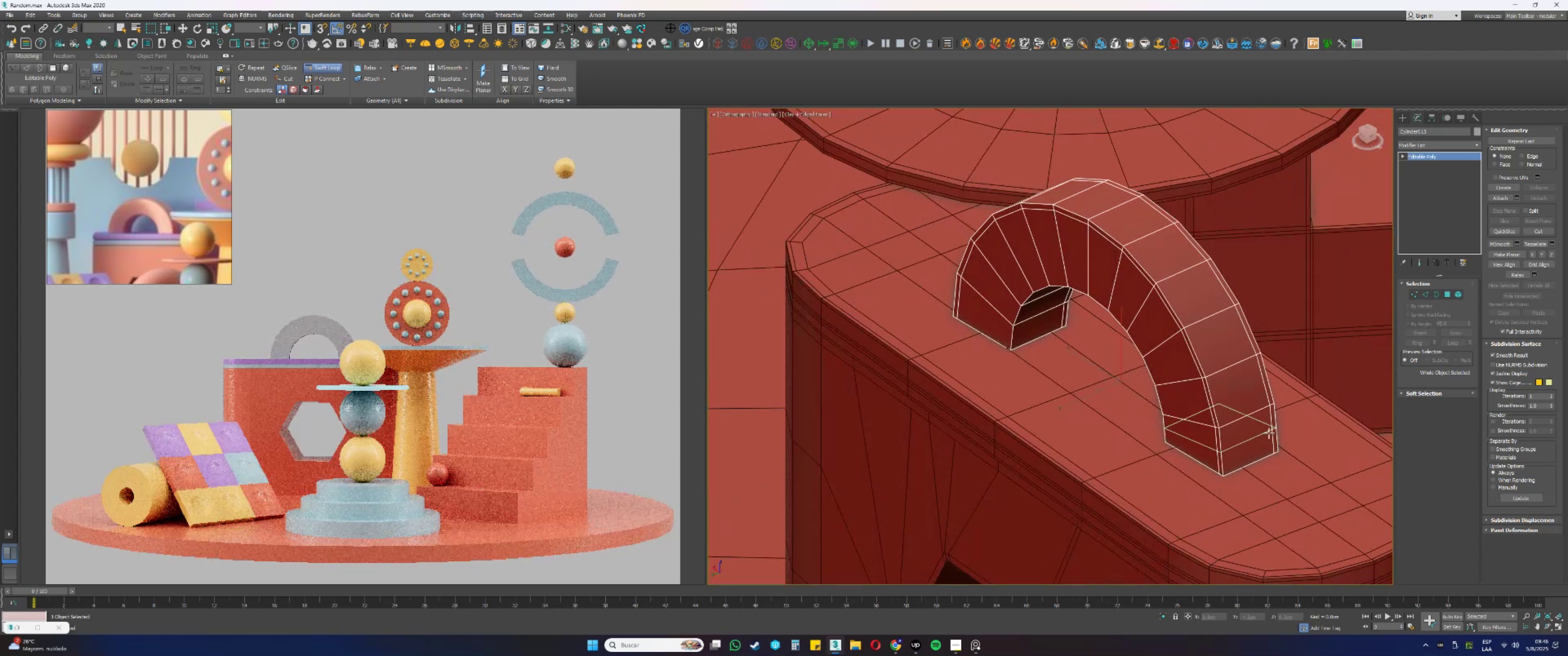 
scroll: coordinate [1289, 430], scroll_direction: up, amount: 2.0
 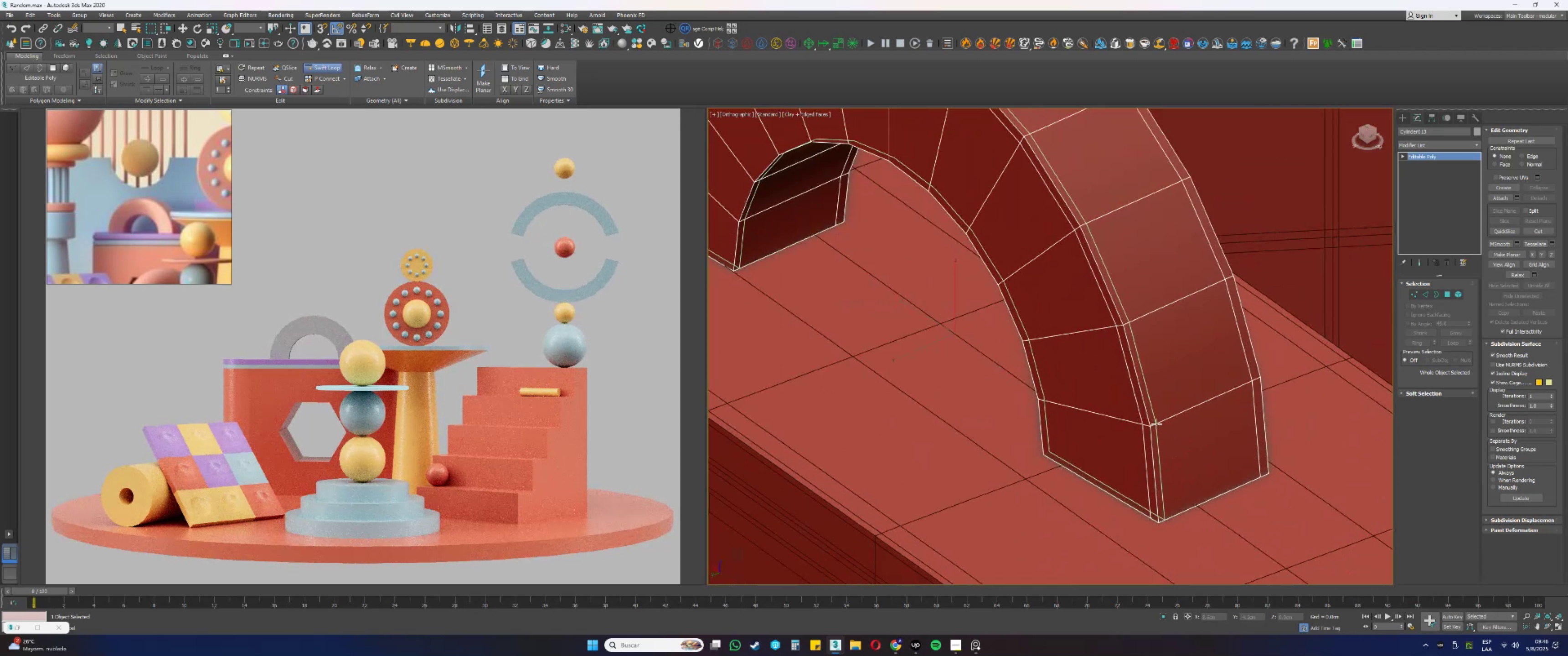 
left_click([1158, 424])
 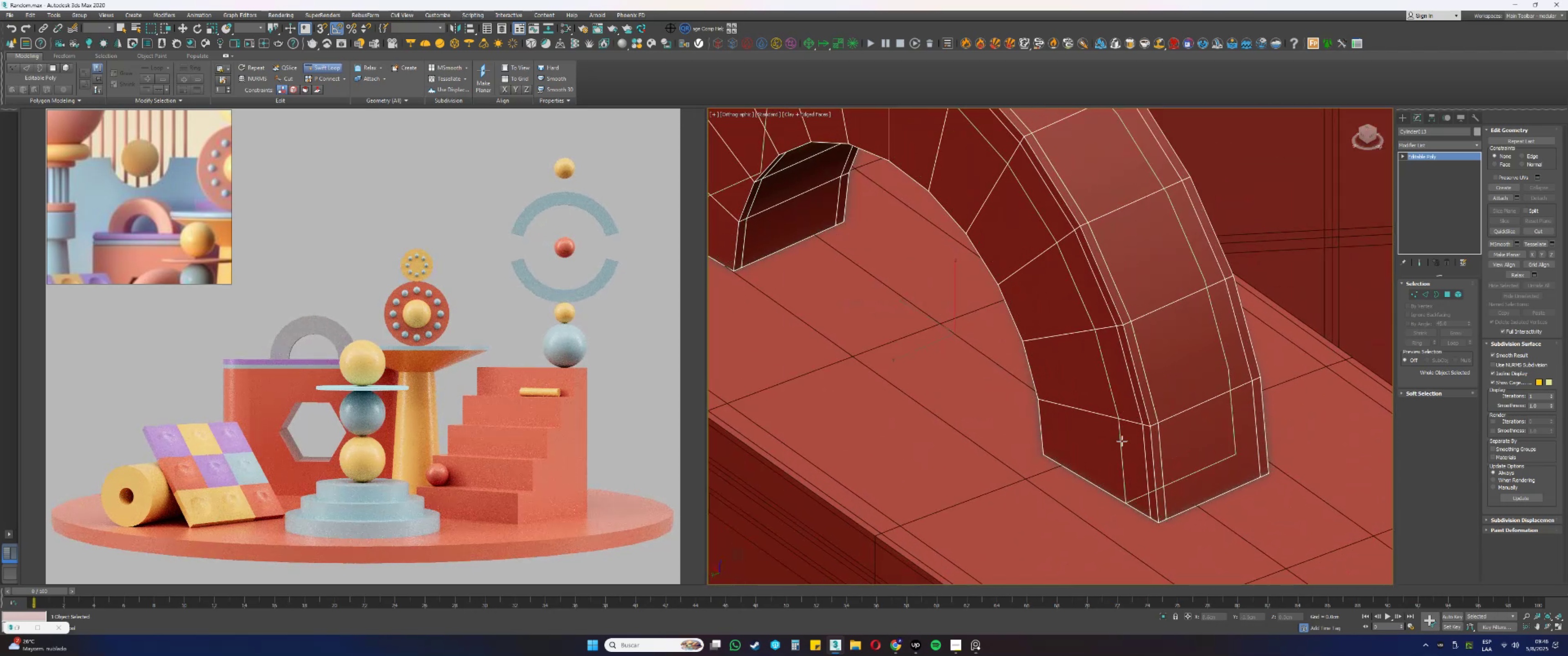 
scroll: coordinate [1091, 440], scroll_direction: down, amount: 3.0
 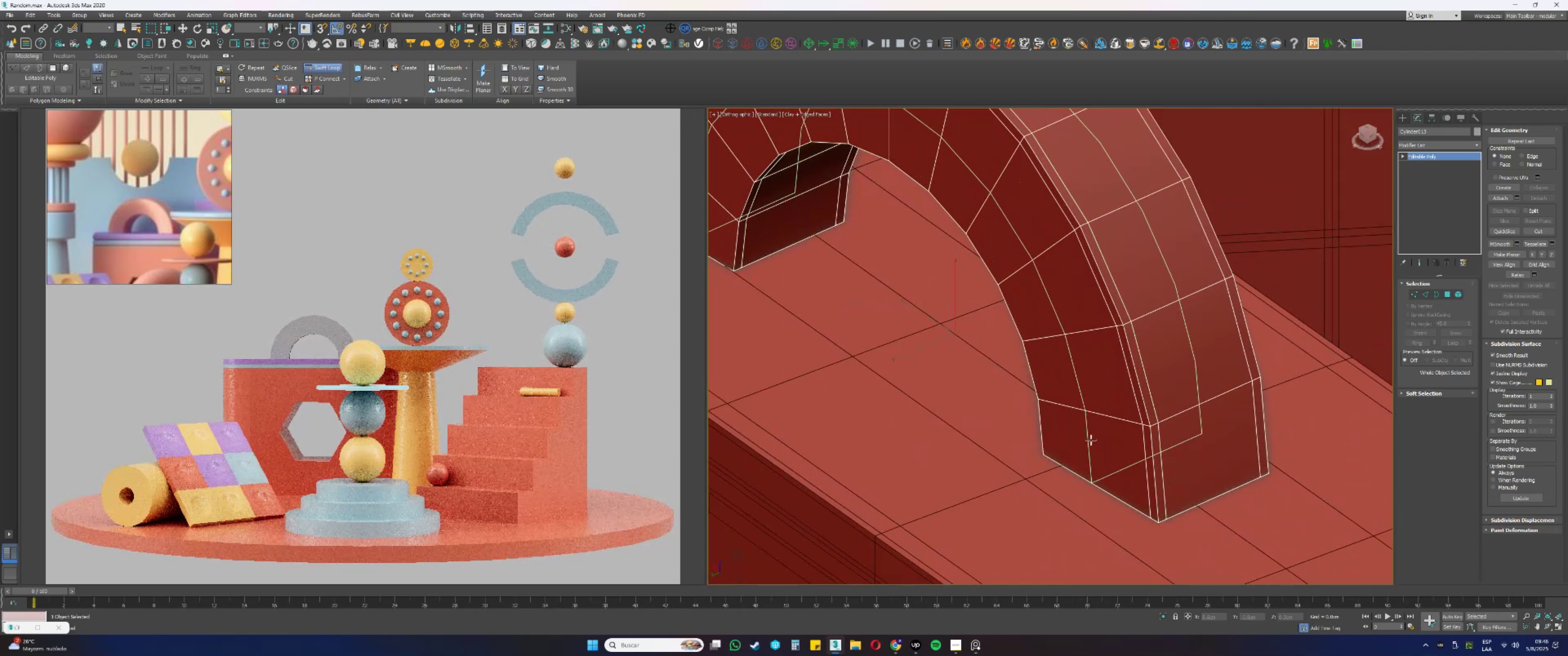 
hold_key(key=AltLeft, duration=0.76)
 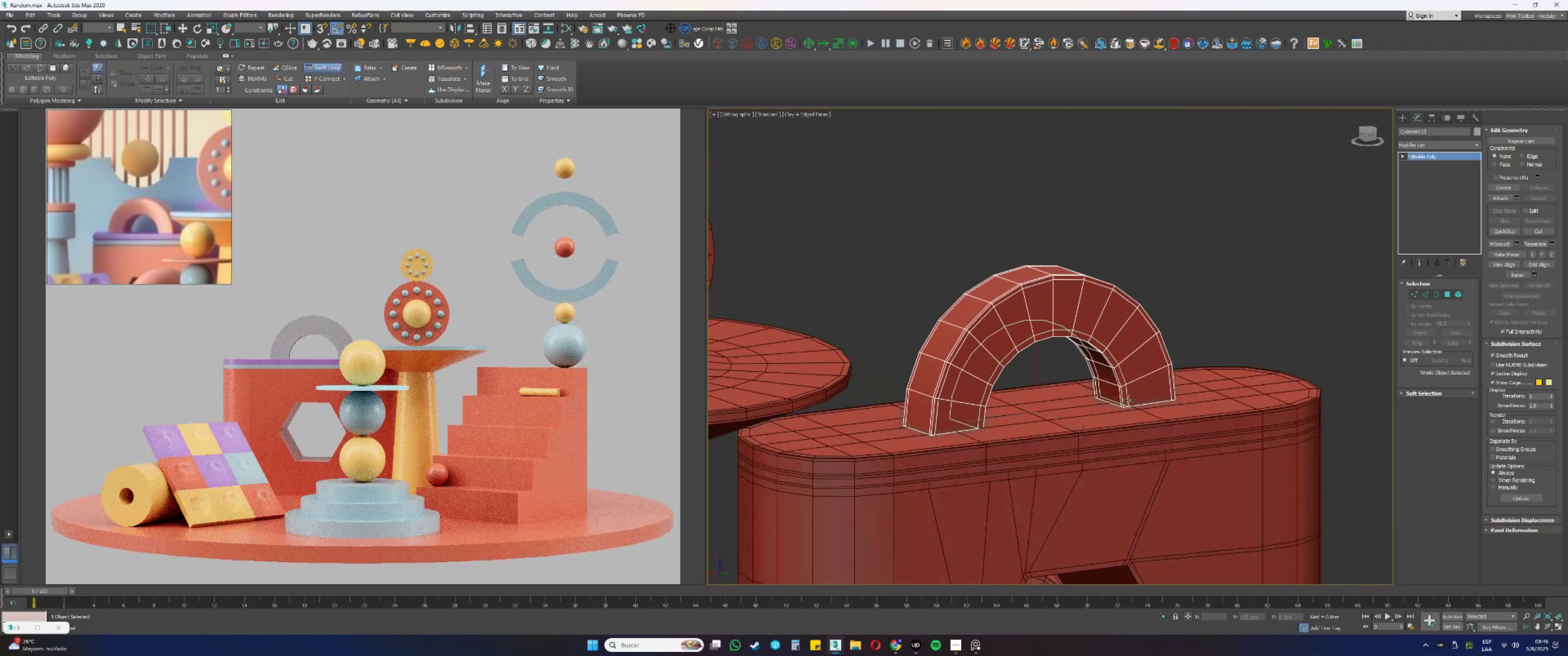 
scroll: coordinate [1127, 392], scroll_direction: up, amount: 4.0
 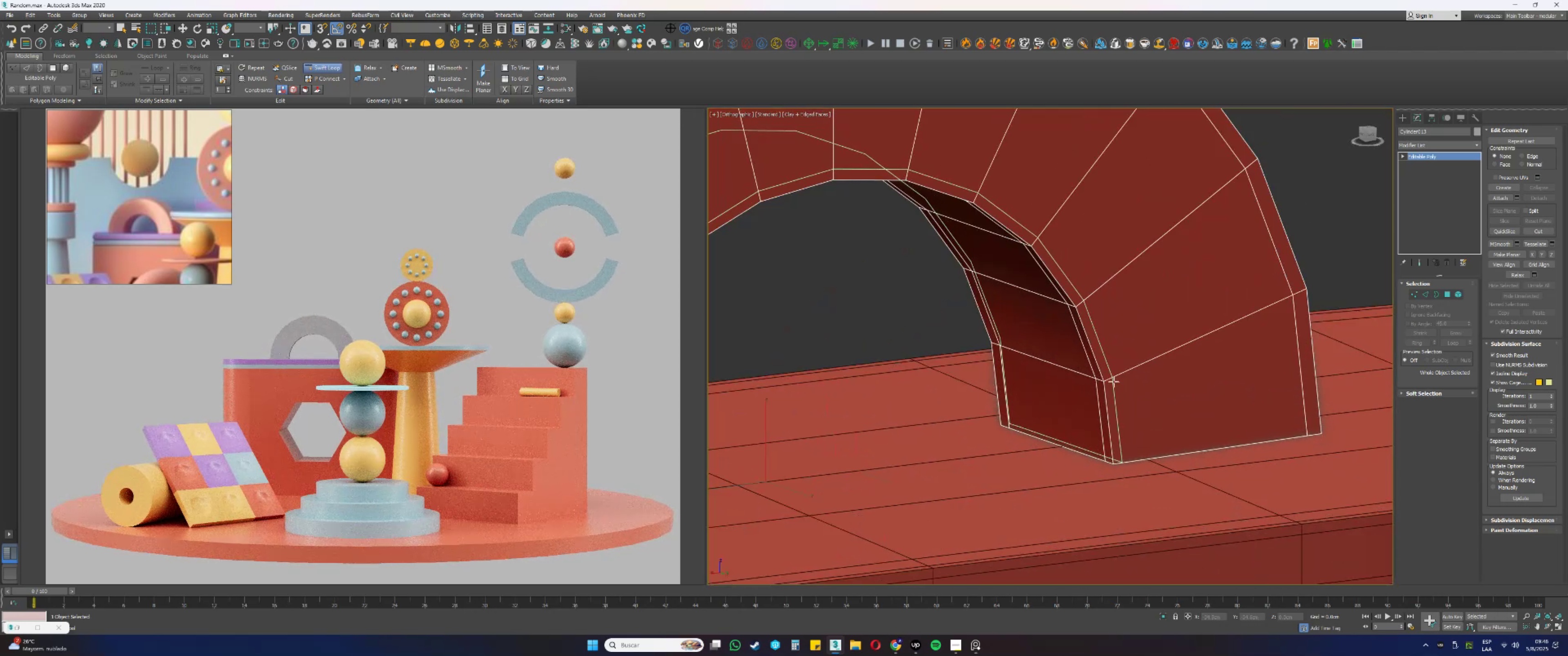 
left_click([1116, 382])
 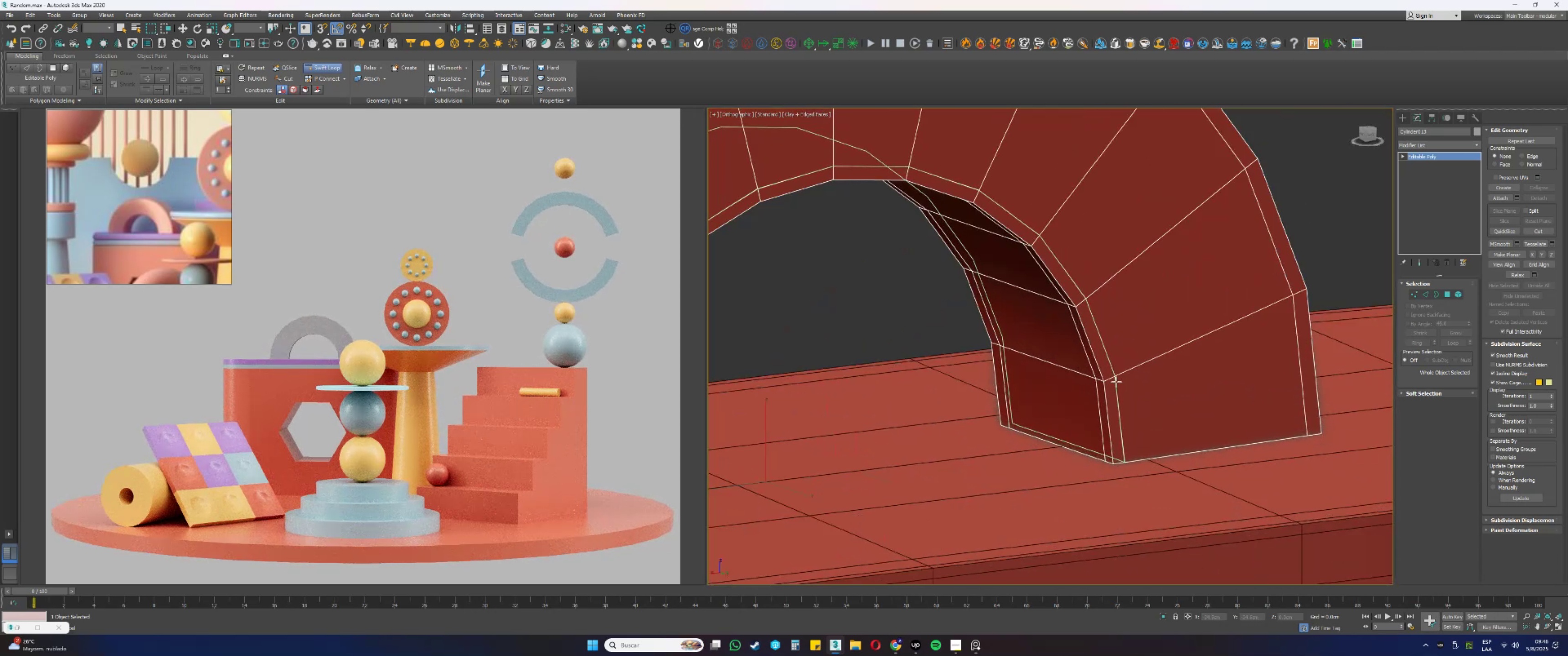 
scroll: coordinate [1116, 382], scroll_direction: down, amount: 2.0
 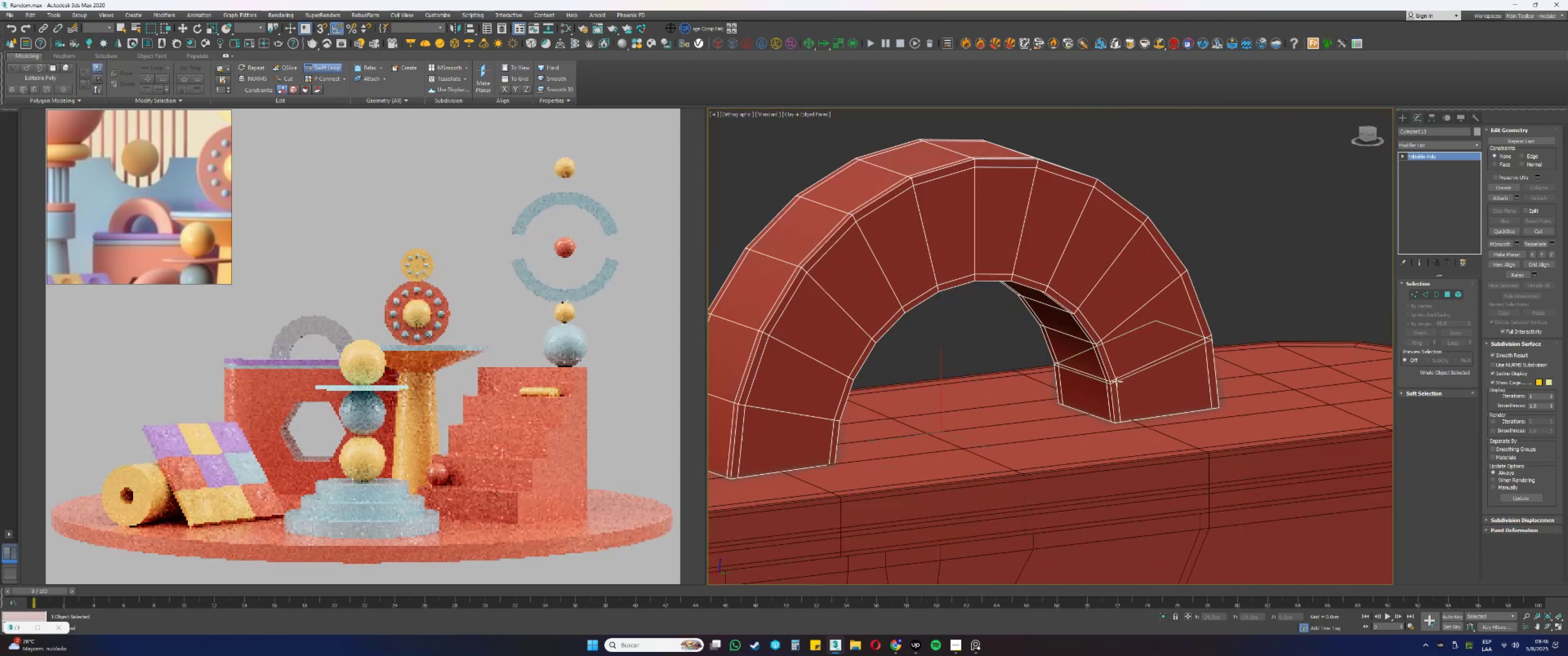 
hold_key(key=AltLeft, duration=0.4)
 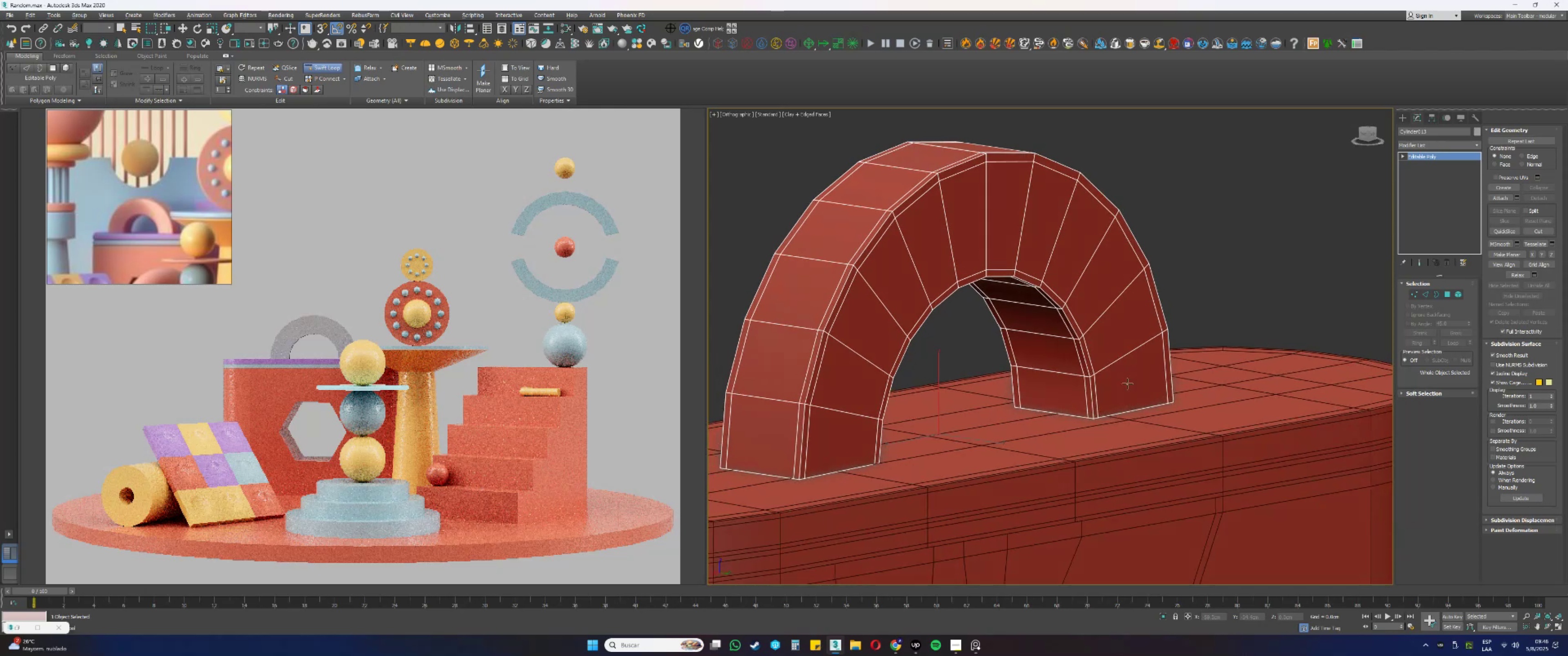 
key(Alt+AltLeft)
 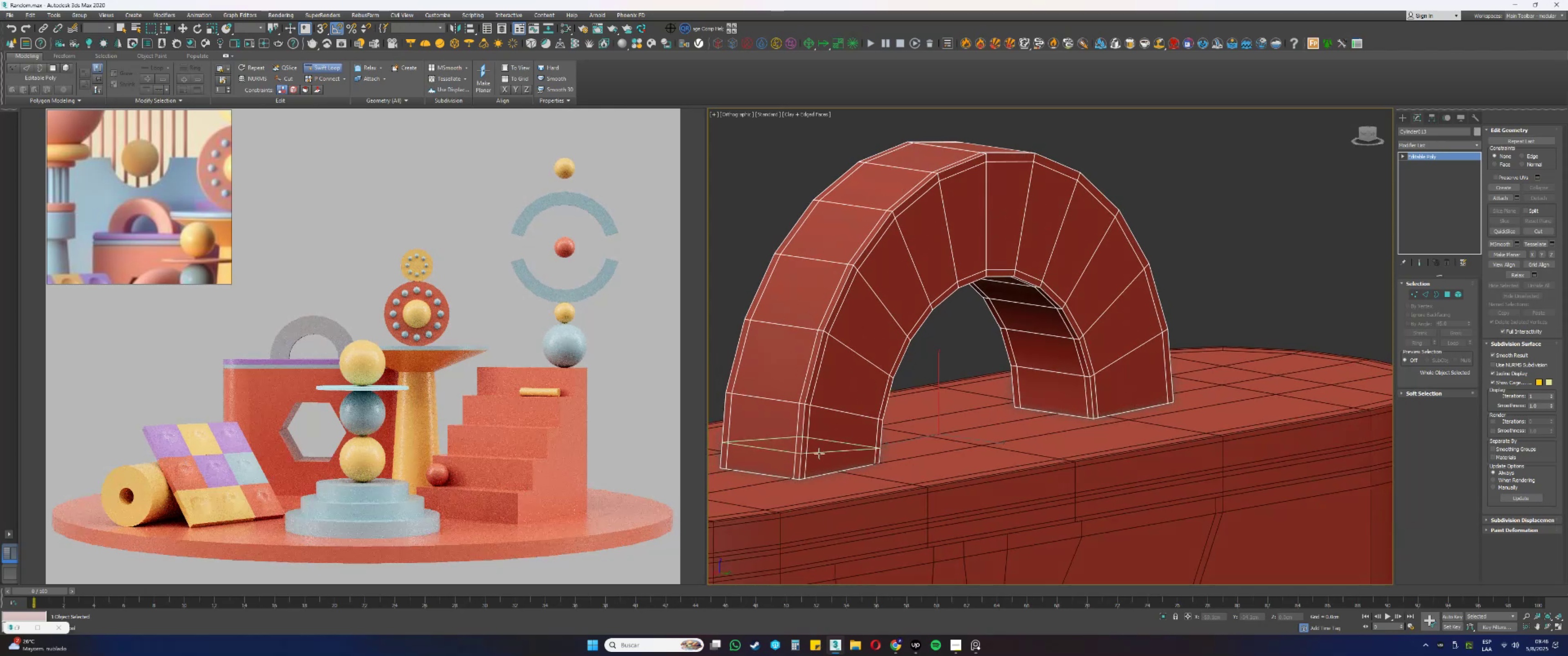 
scroll: coordinate [805, 467], scroll_direction: up, amount: 1.0
 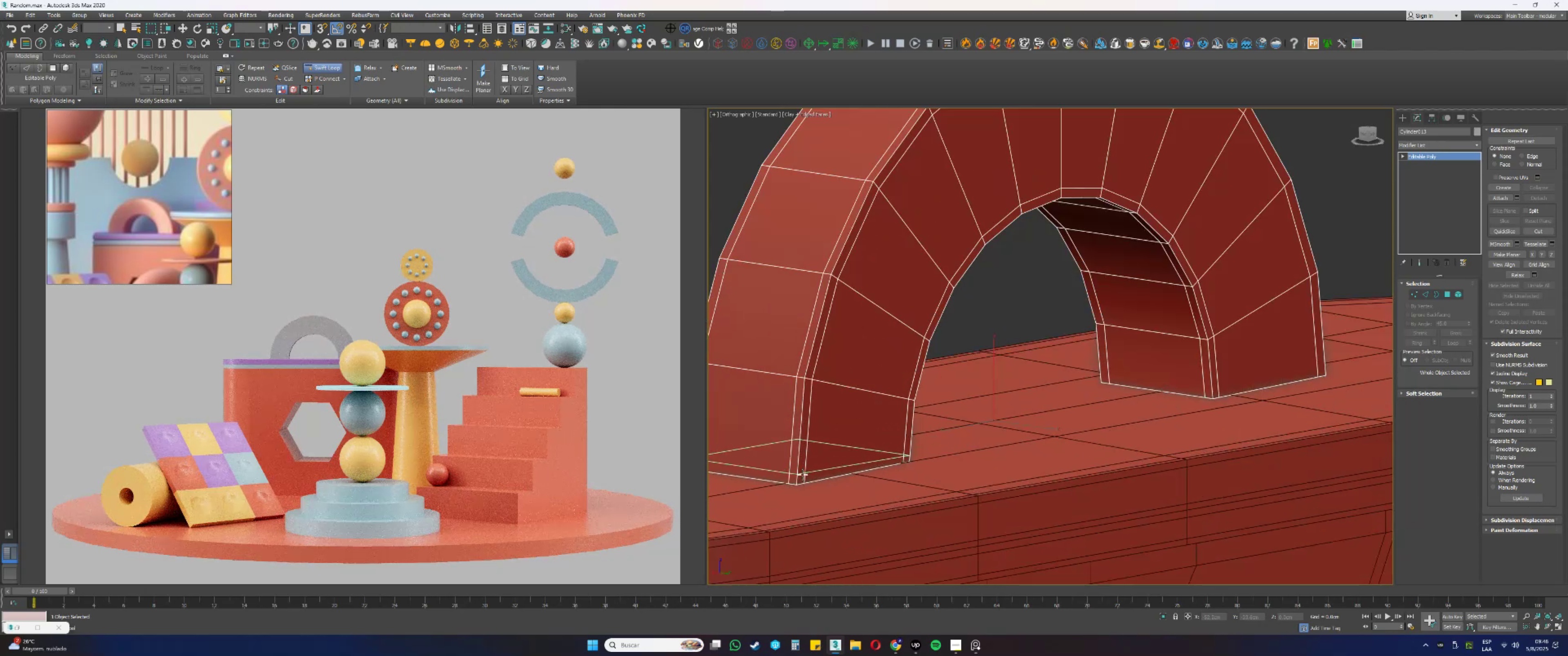 
left_click([802, 475])
 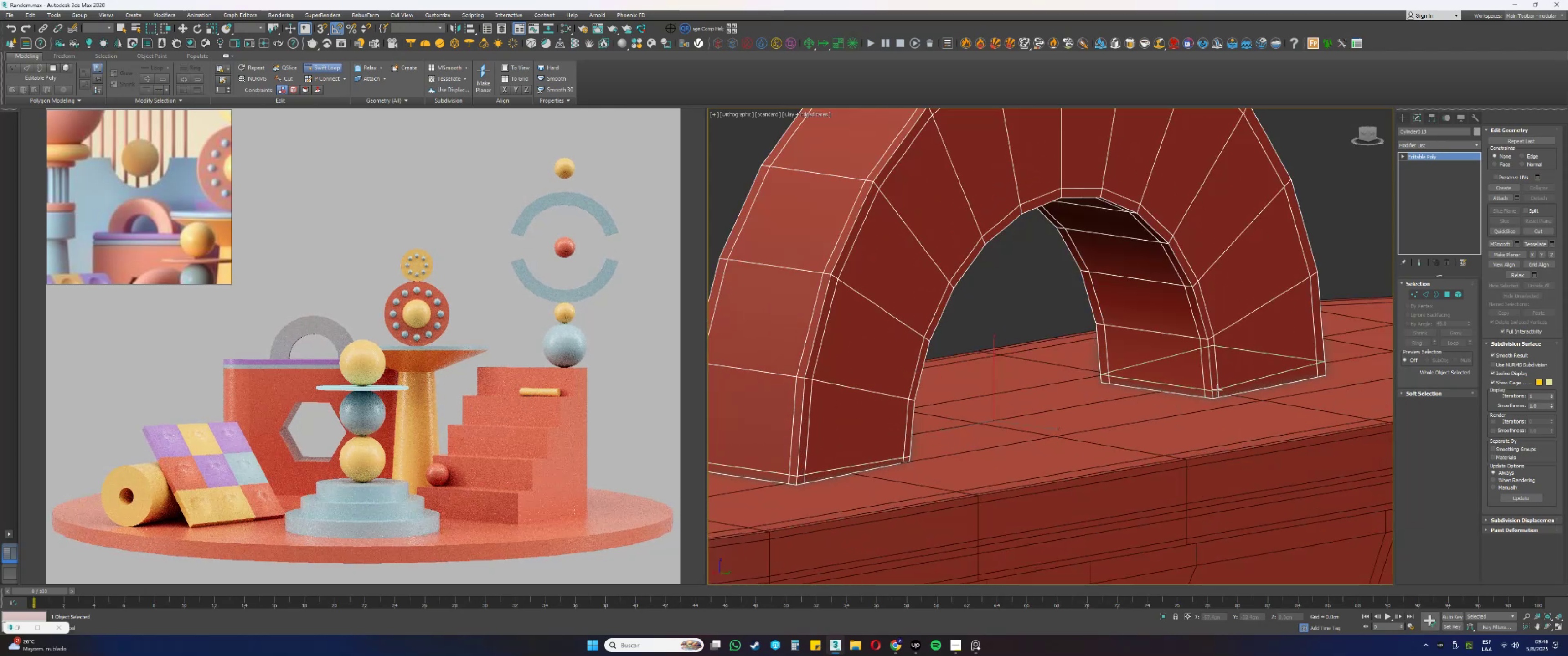 
key(Control+ControlLeft)
 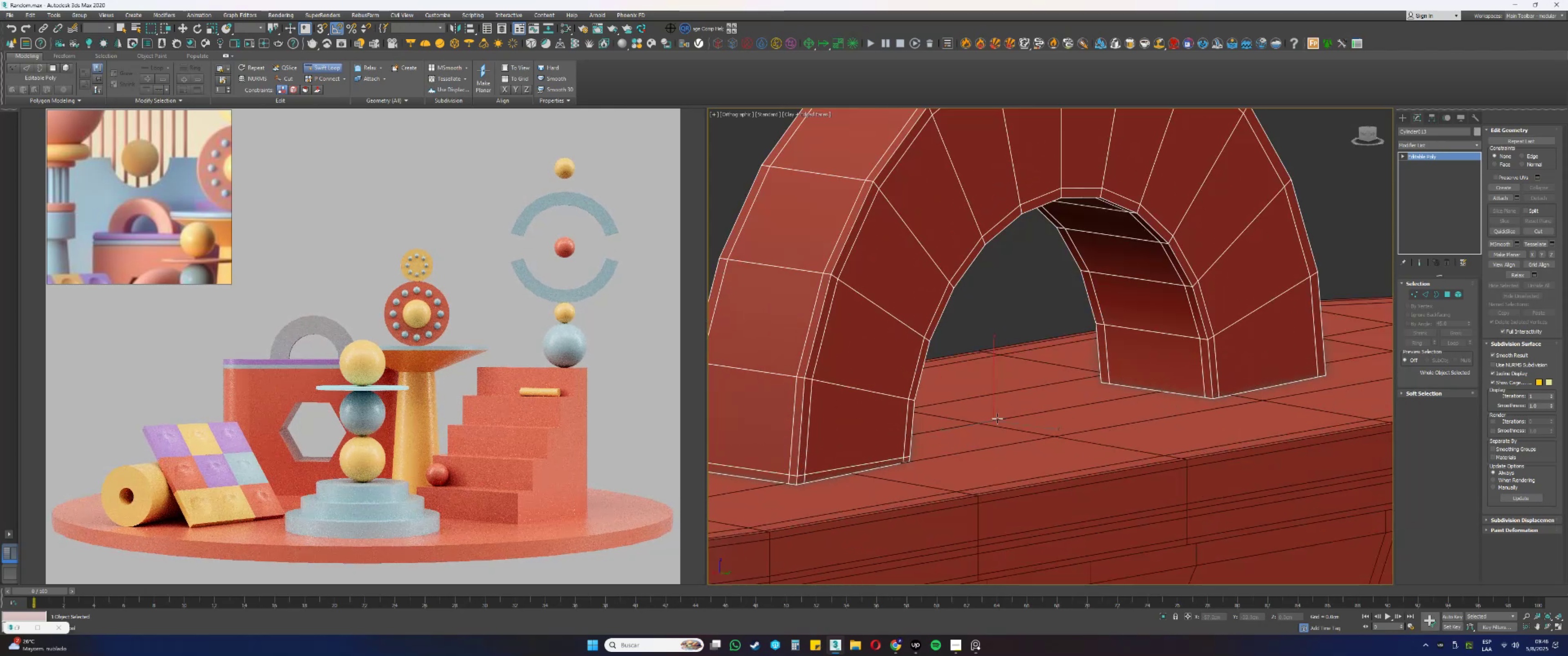 
key(Control+Z)
 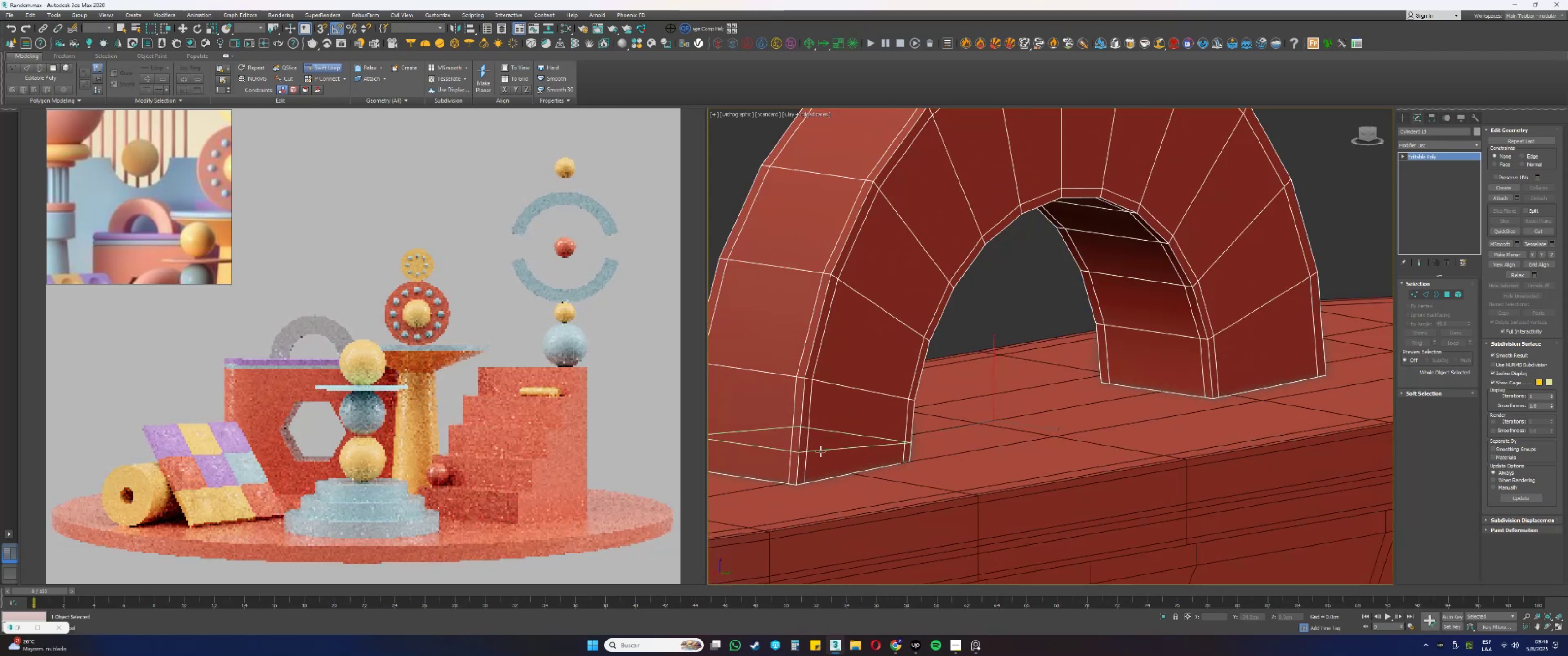 
left_click([807, 446])
 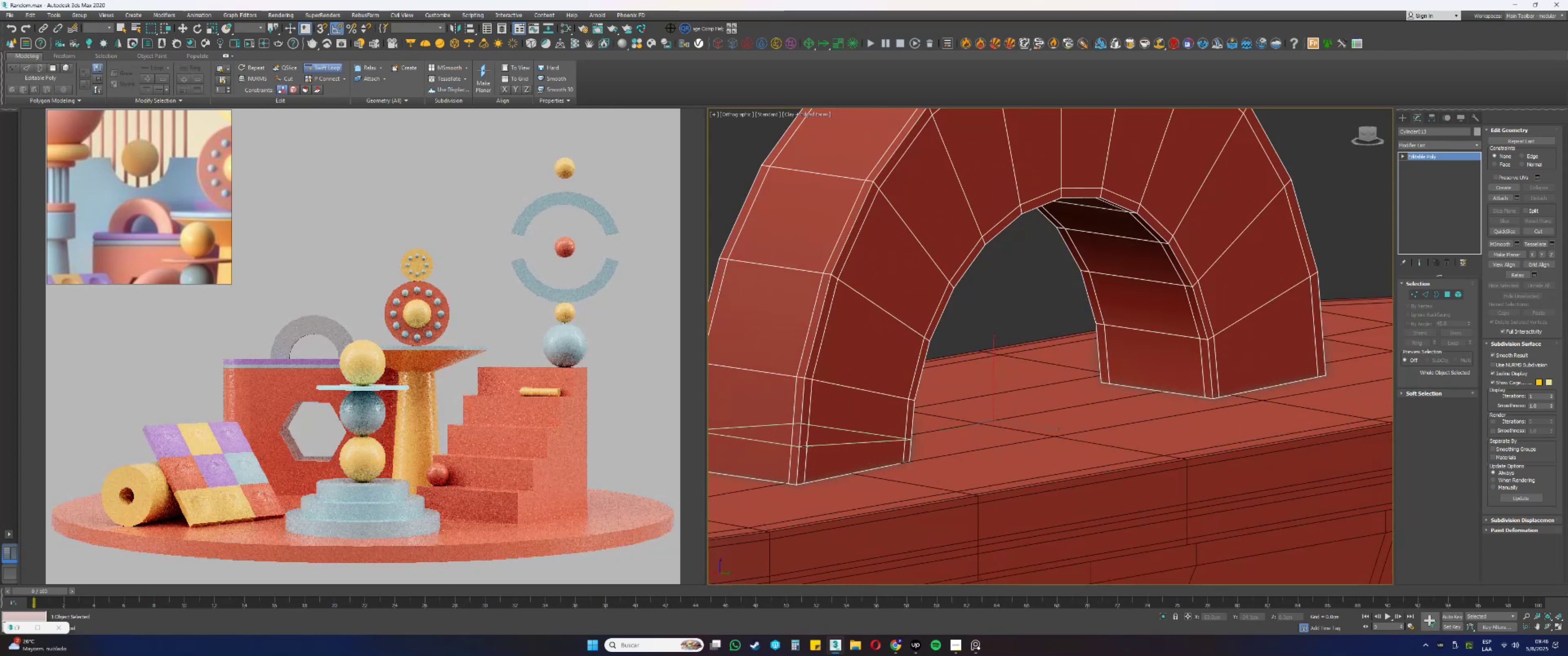 
hold_key(key=AltLeft, duration=2.71)
hold_key(key=ControlLeft, duration=1.5)
left_click_drag(start_coordinate=[815, 444], to_coordinate=[817, 475])
 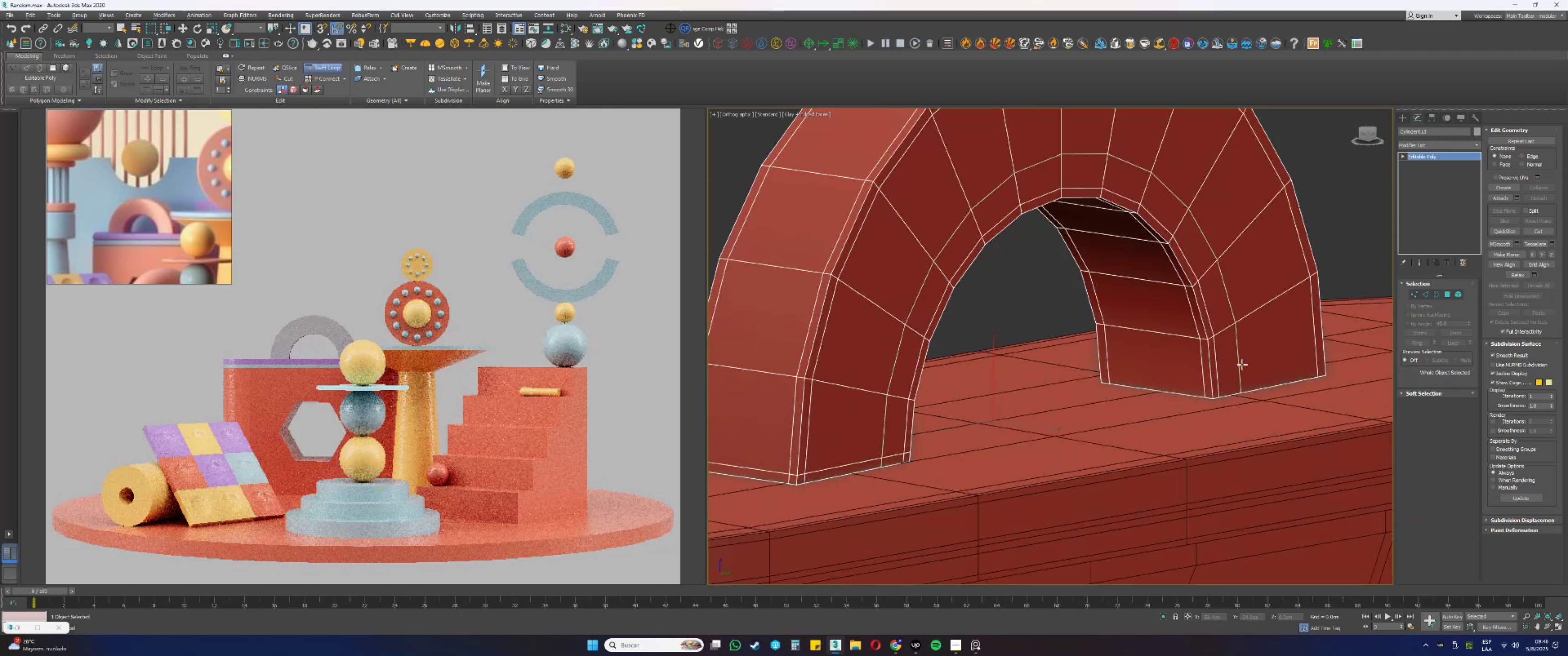 
hold_key(key=ControlLeft, duration=1.07)
 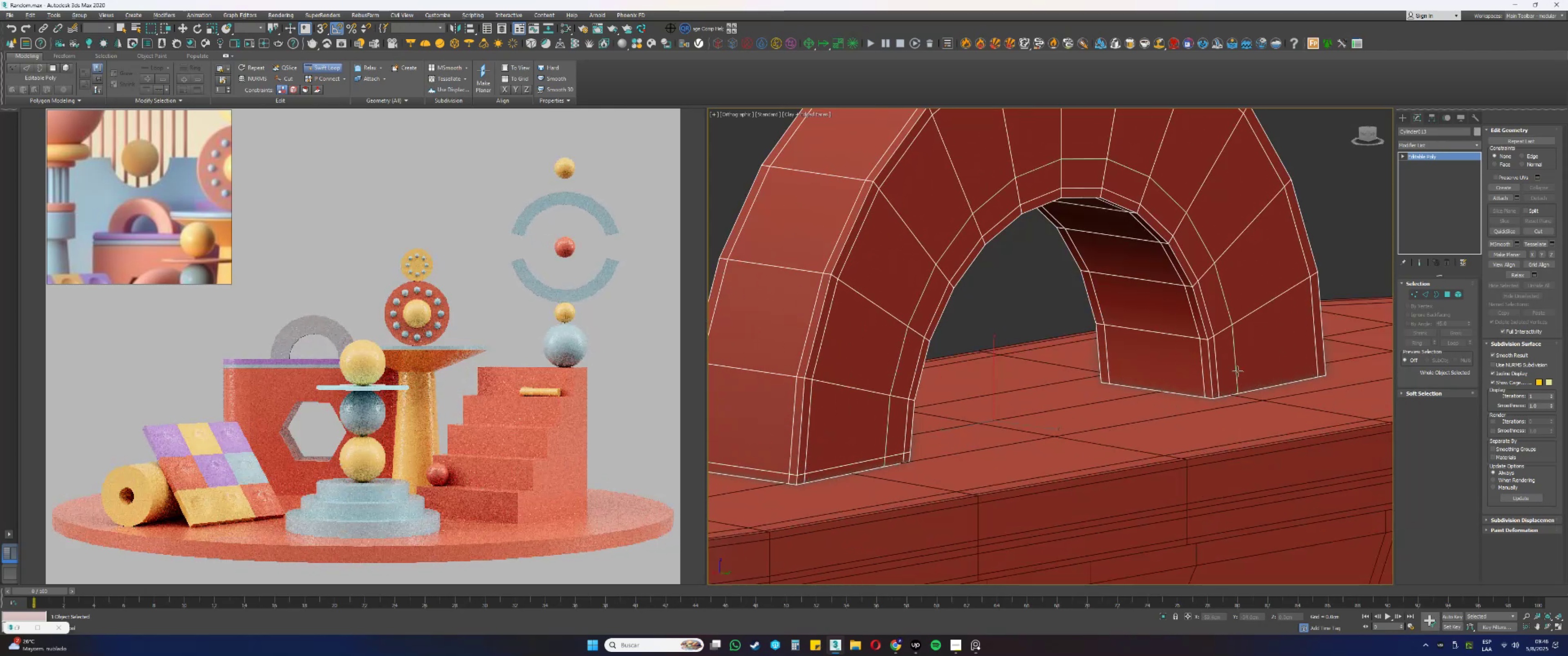 
left_click([1214, 382])
 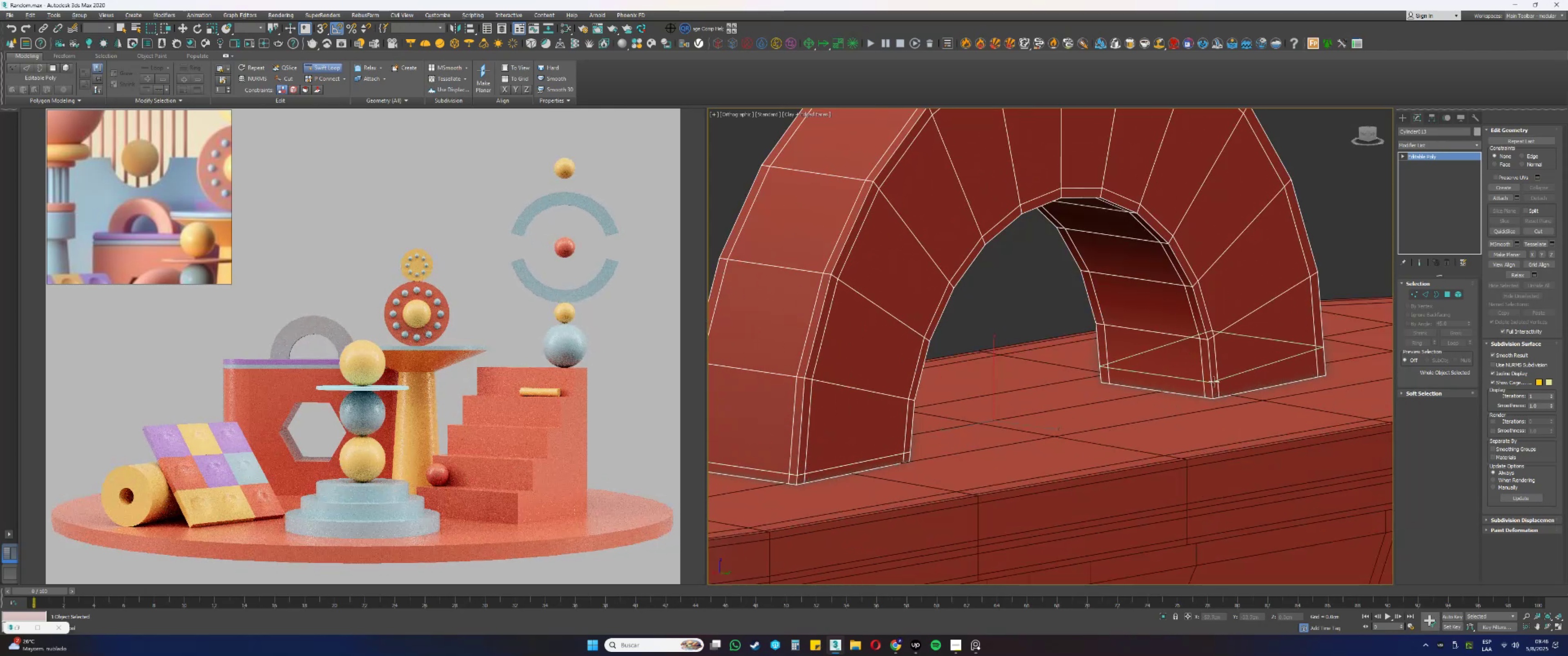 
hold_key(key=ControlLeft, duration=1.52)
hold_key(key=AltLeft, duration=1.52)
left_click_drag(start_coordinate=[1233, 376], to_coordinate=[1233, 385])
 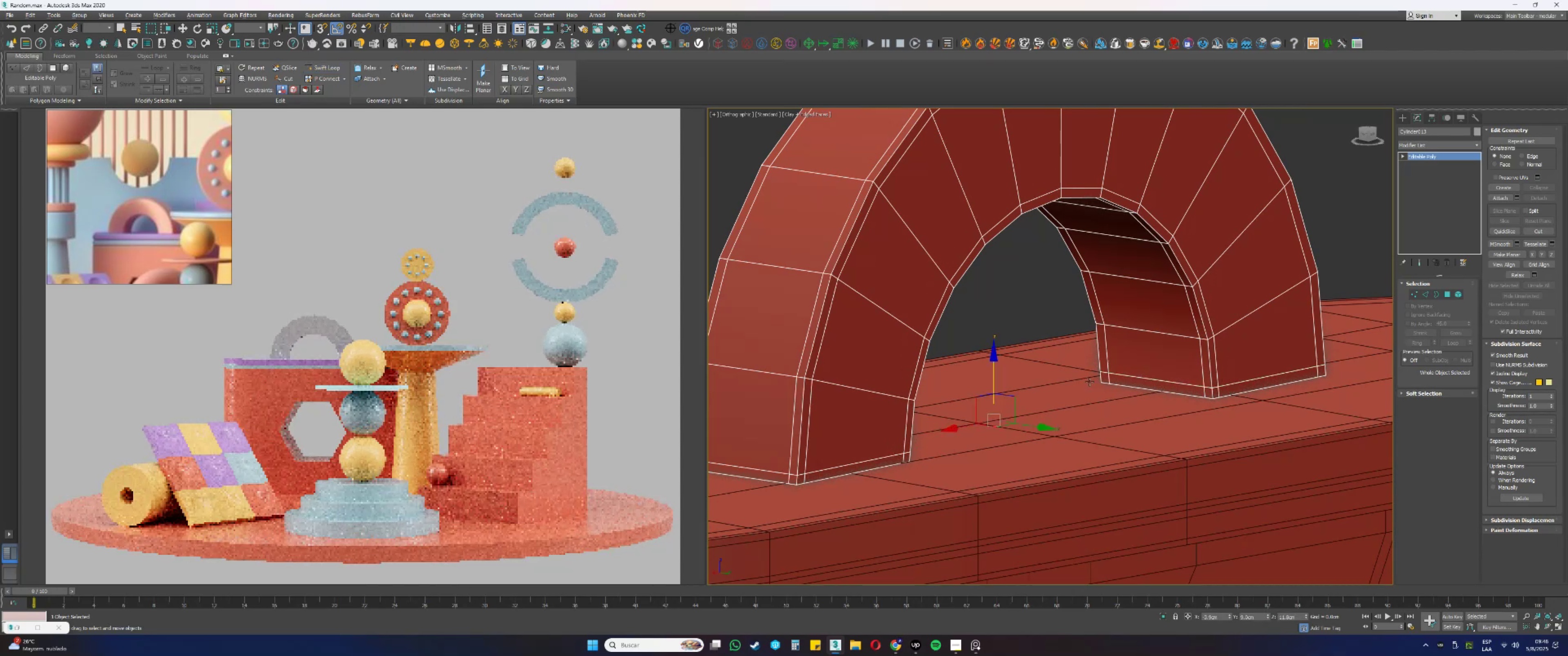 
hold_key(key=ControlLeft, duration=0.33)
 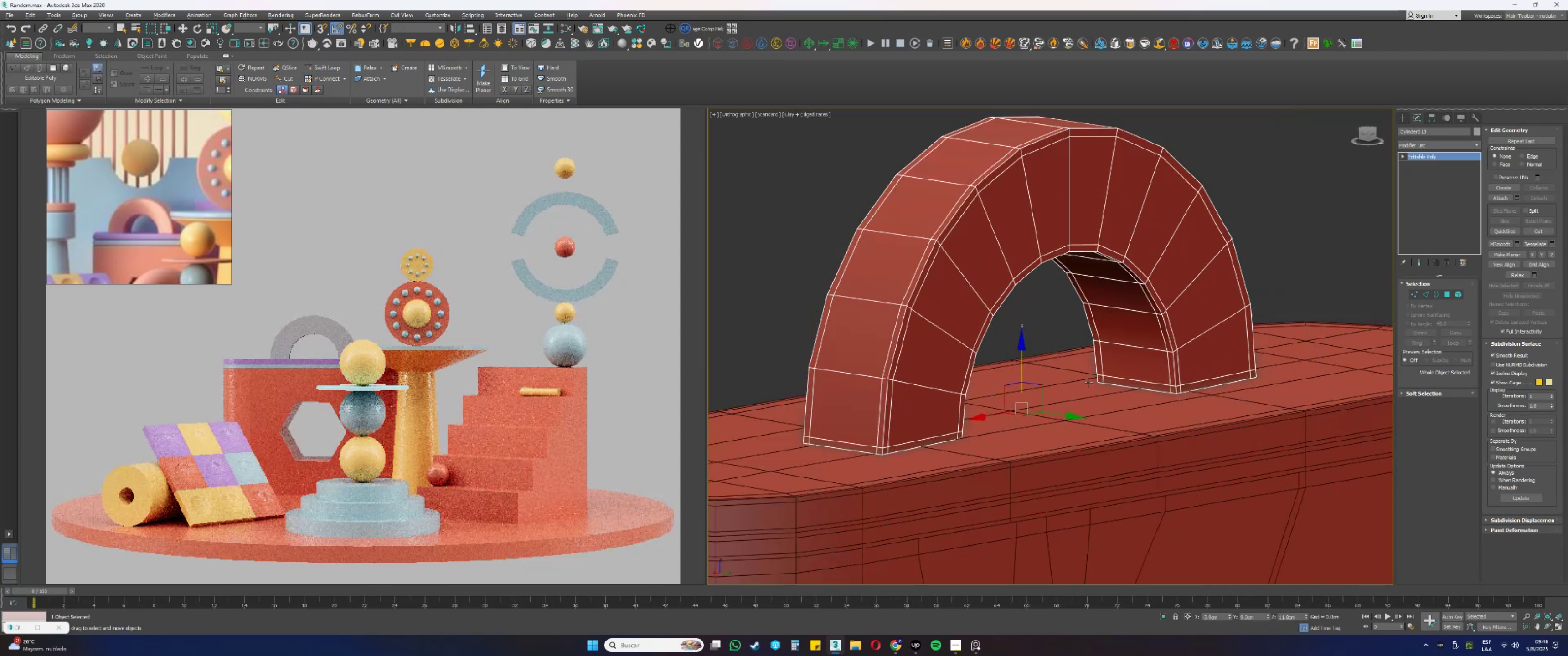 
key(Alt+Control+AltLeft)
 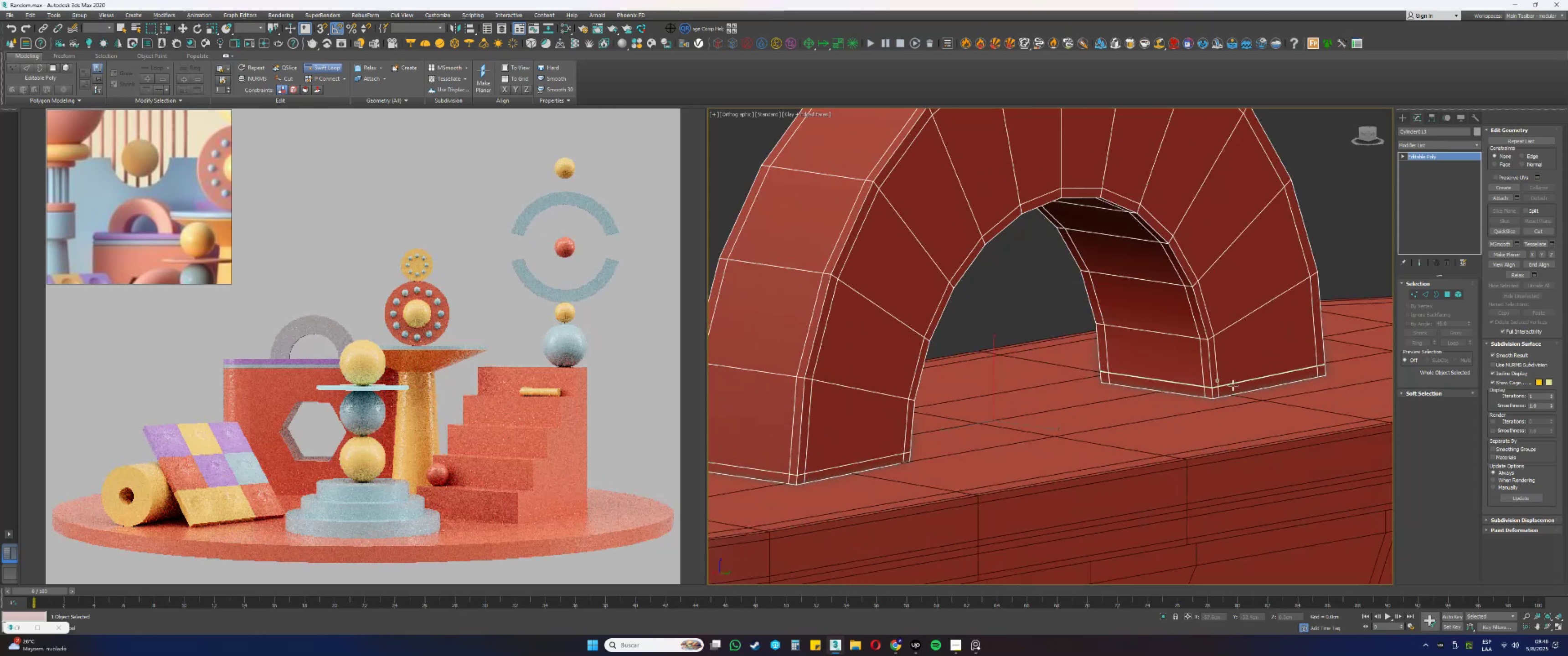 
key(Alt+Control+AltLeft)
 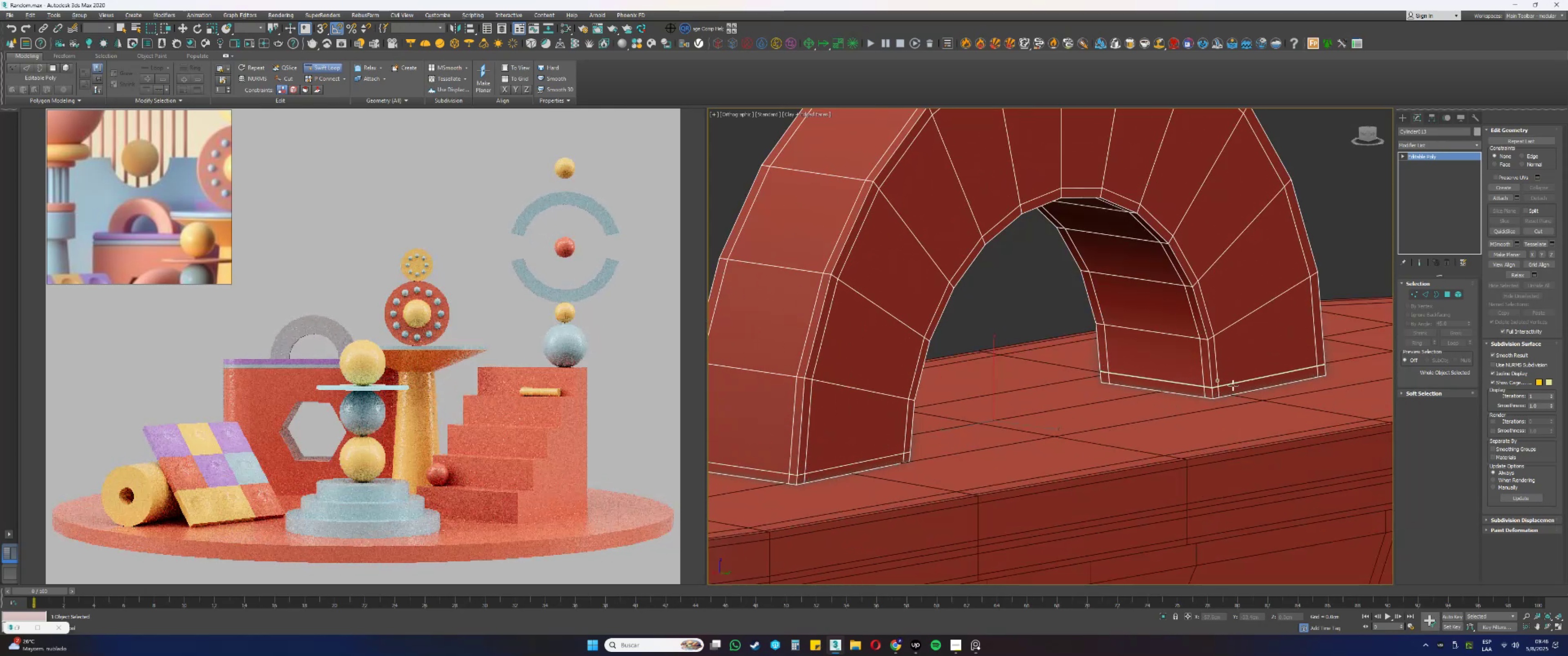 
key(Alt+Control+AltLeft)
 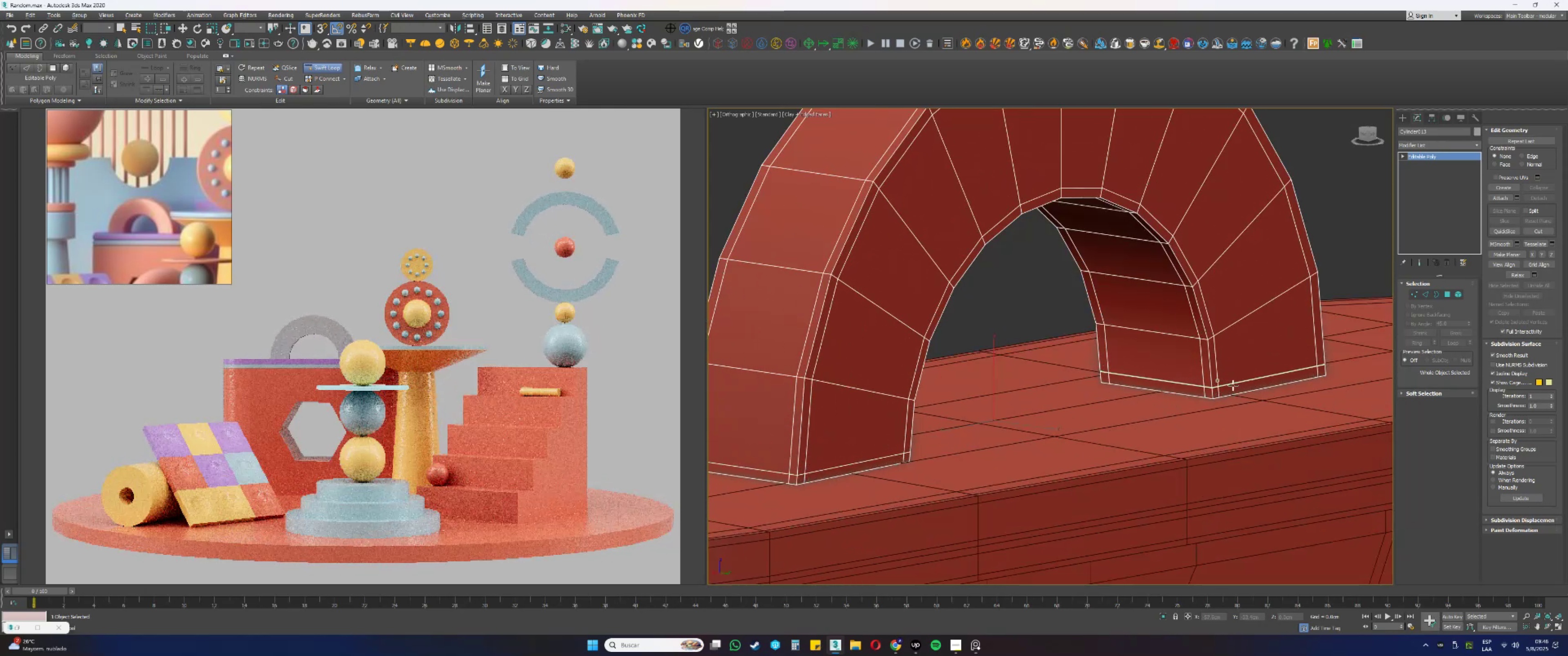 
key(Alt+Control+AltLeft)
 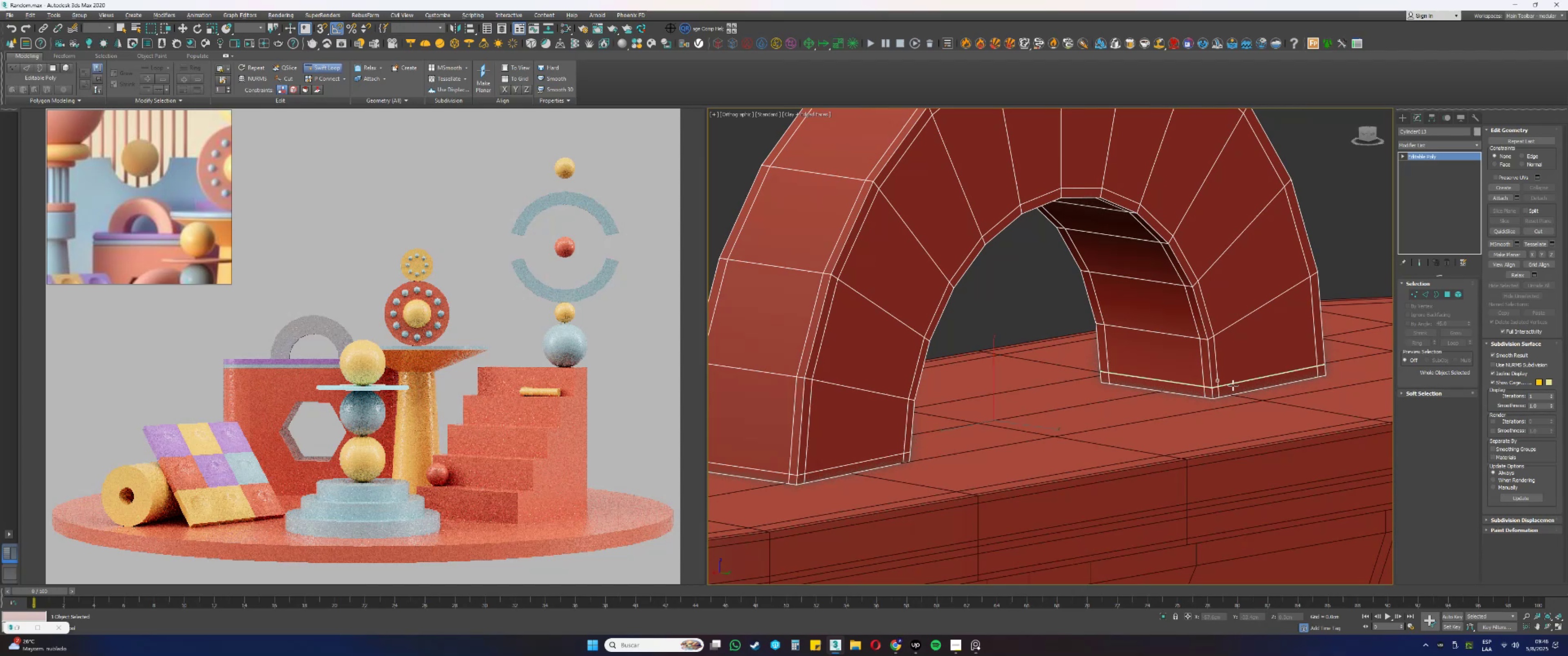 
key(Alt+Control+AltLeft)
 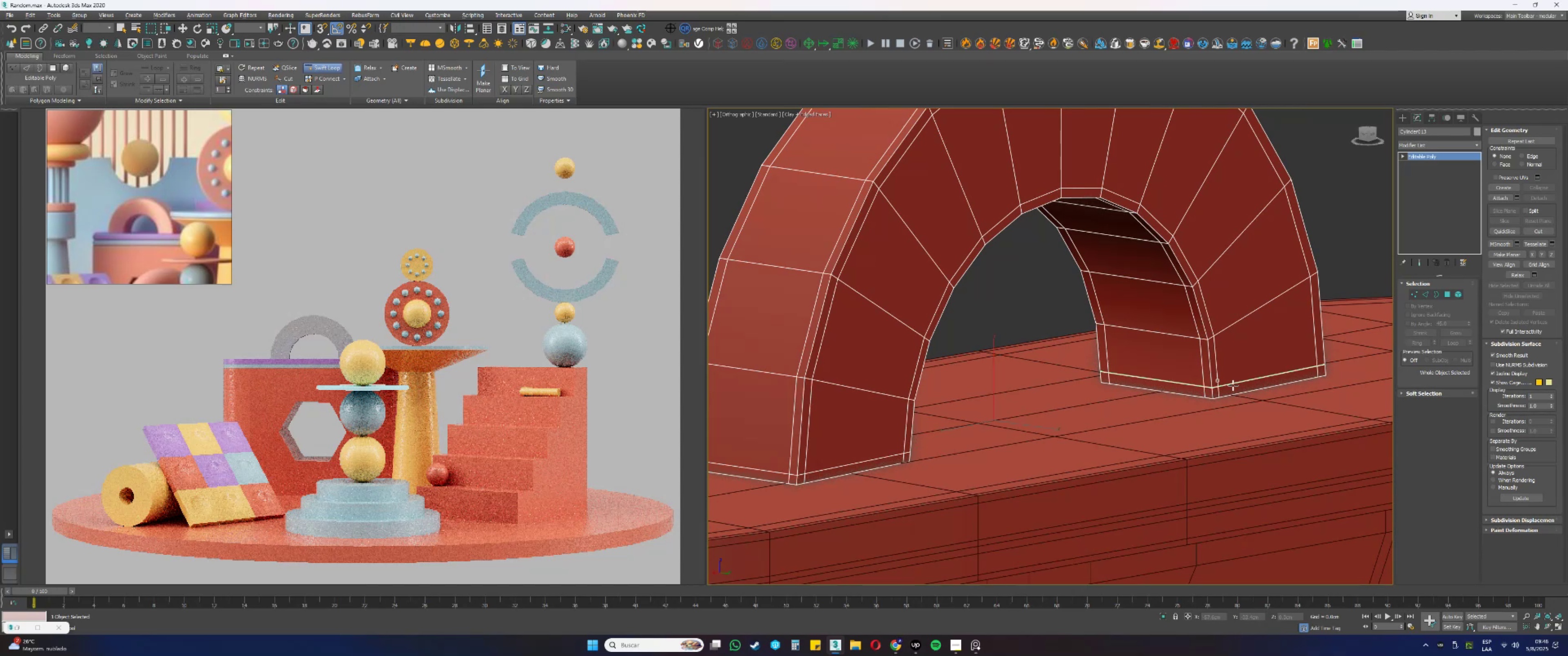 
key(Alt+Control+AltLeft)
 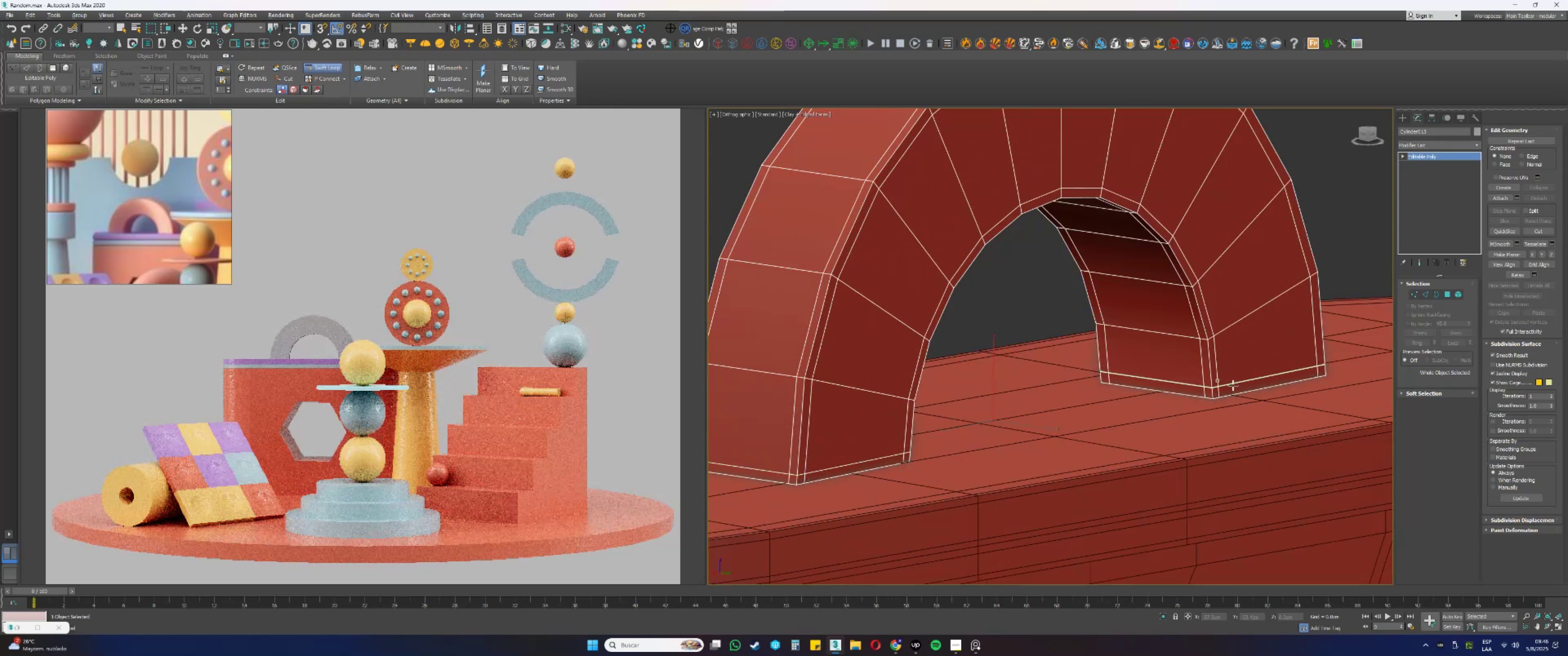 
key(Alt+Control+AltLeft)
 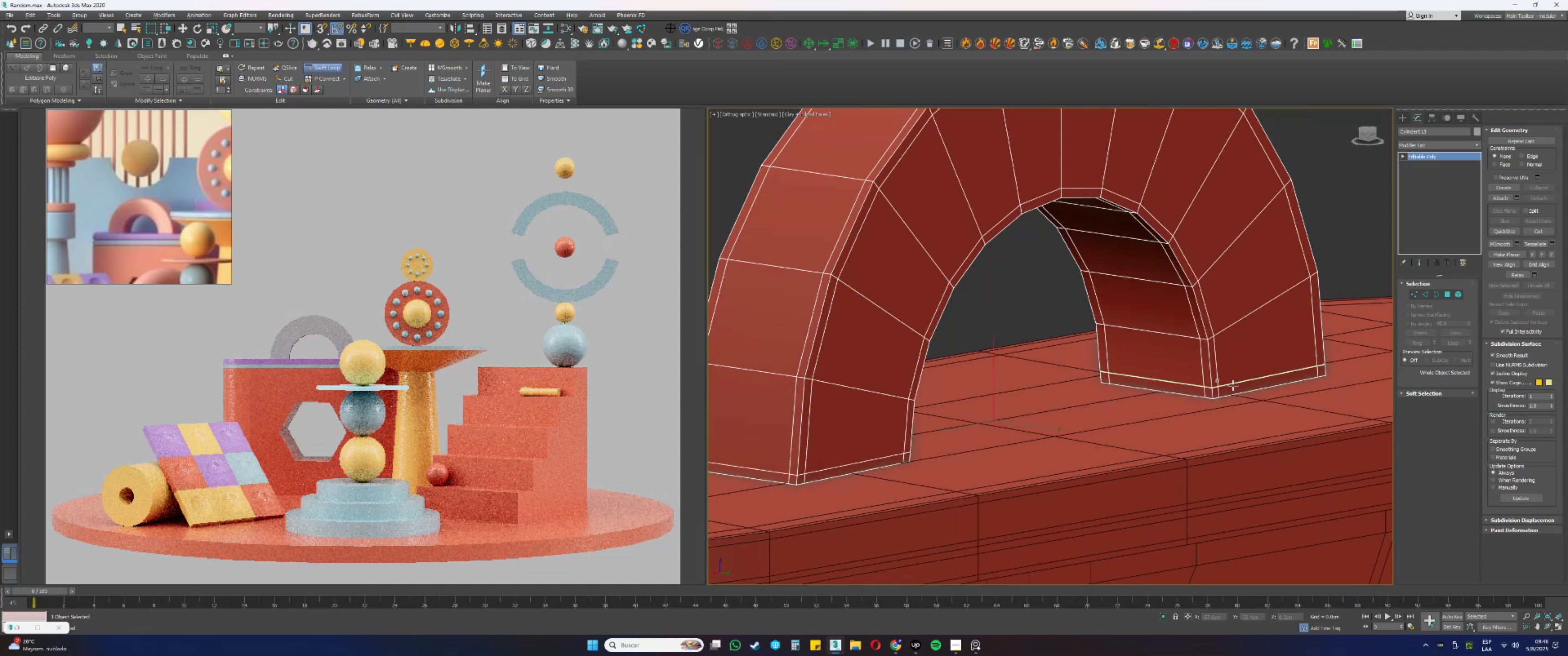 
key(Alt+Control+AltLeft)
 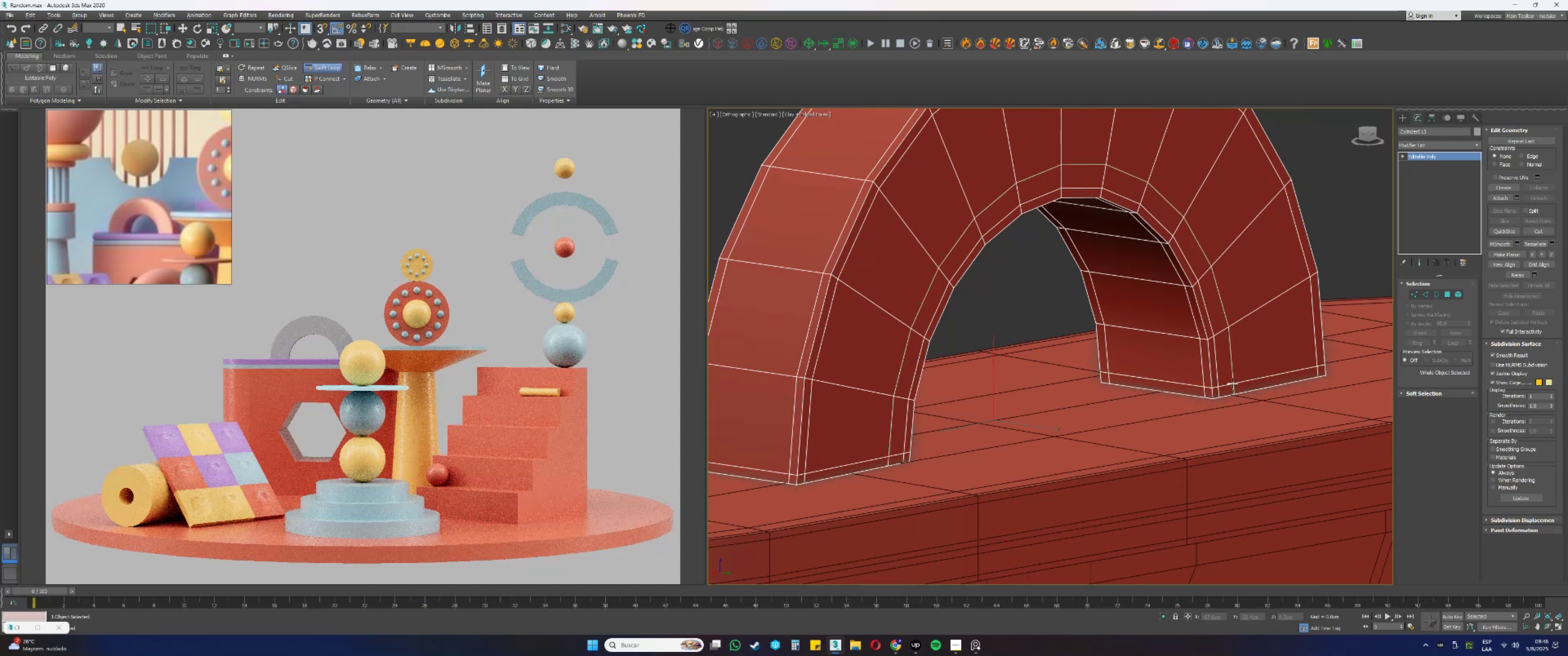 
right_click([1230, 369])
 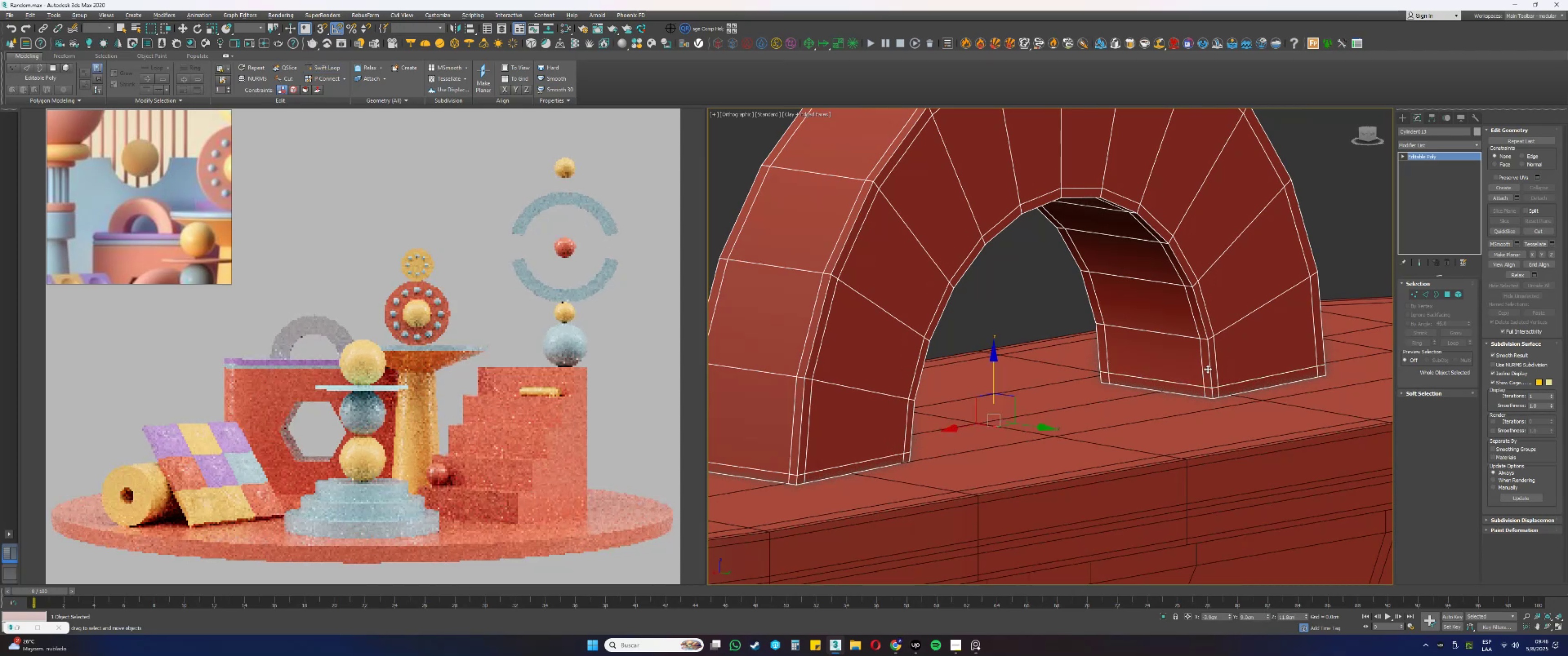 
scroll: coordinate [1088, 382], scroll_direction: down, amount: 1.0
 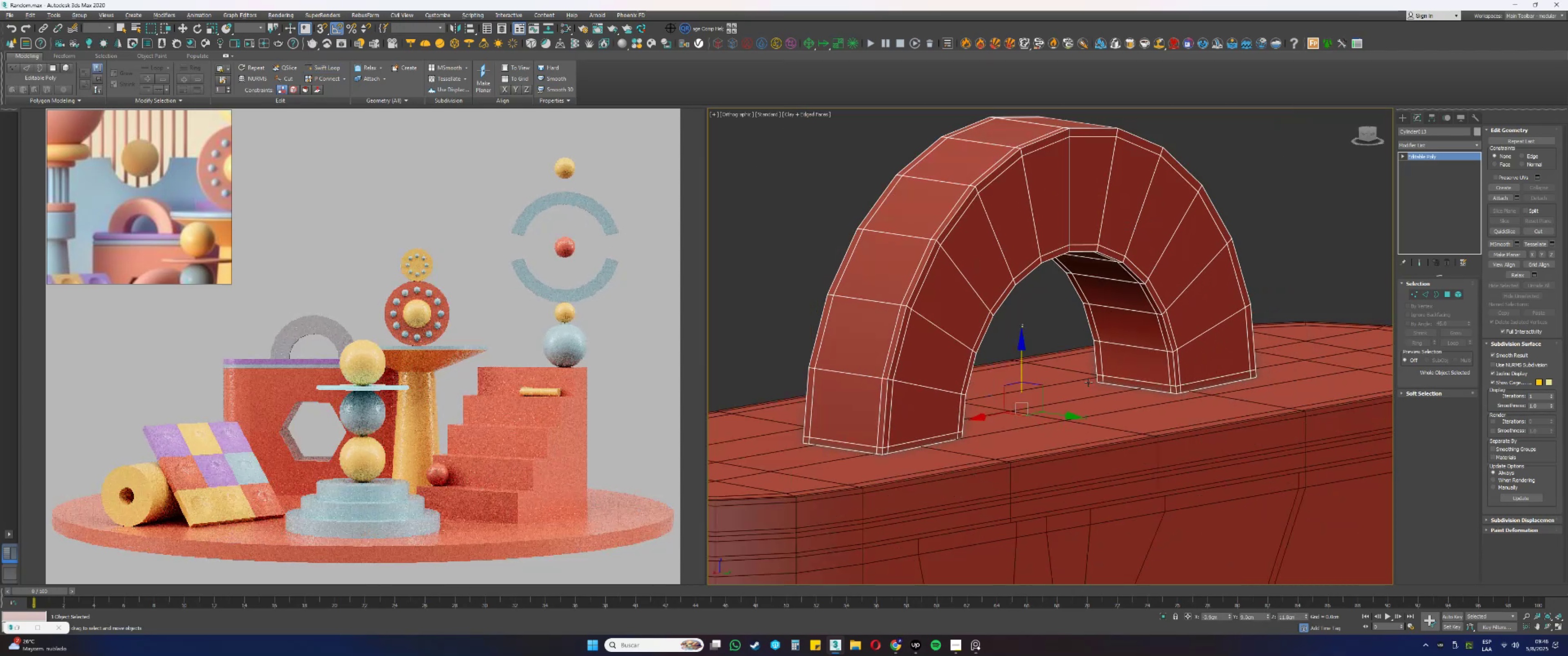 
hold_key(key=AltLeft, duration=0.89)
 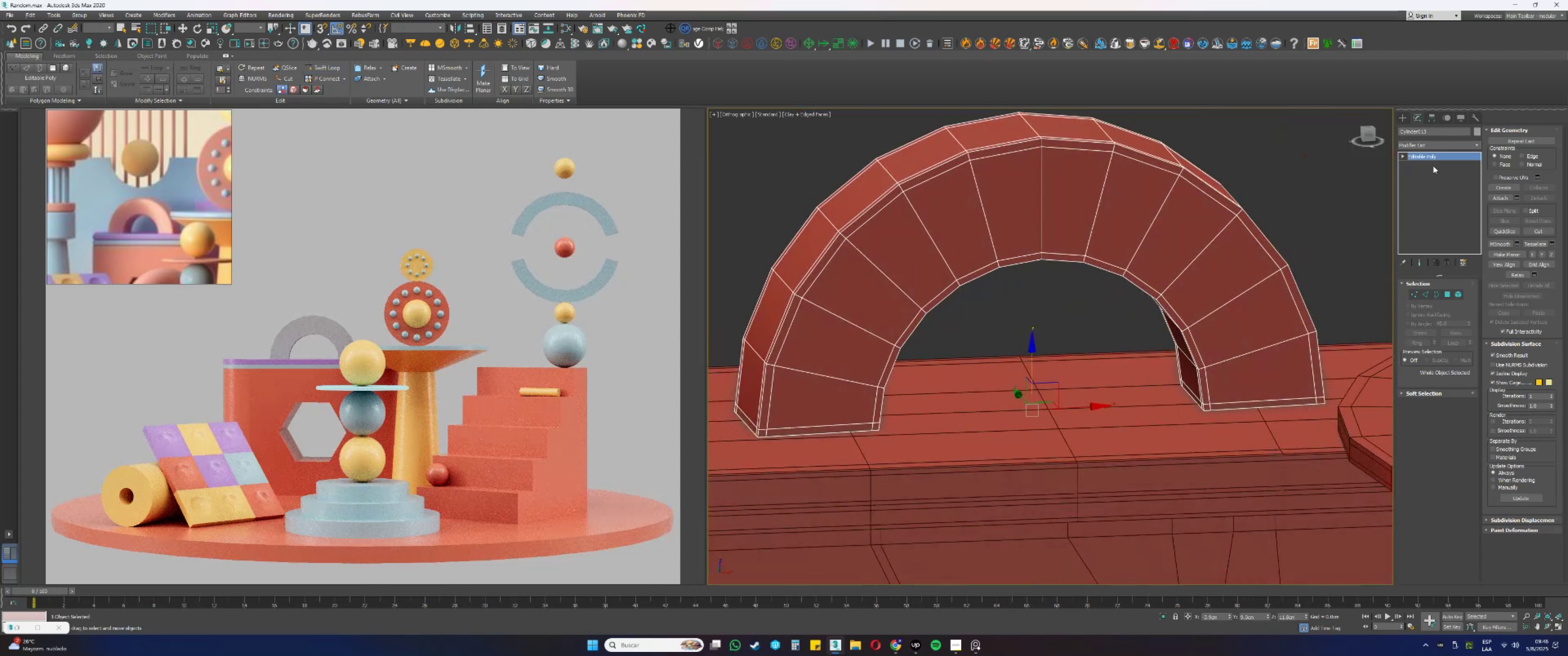 
right_click([1416, 159])
 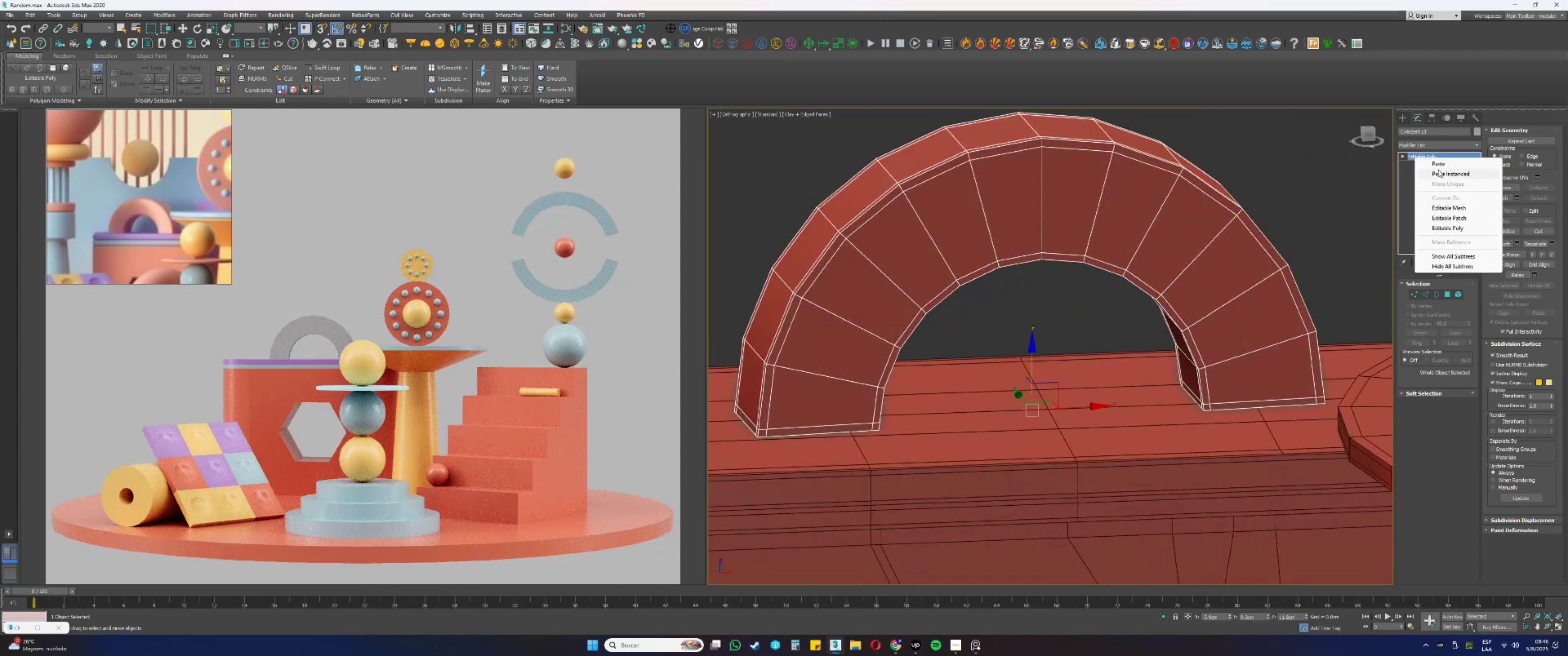 
left_click([1440, 172])
 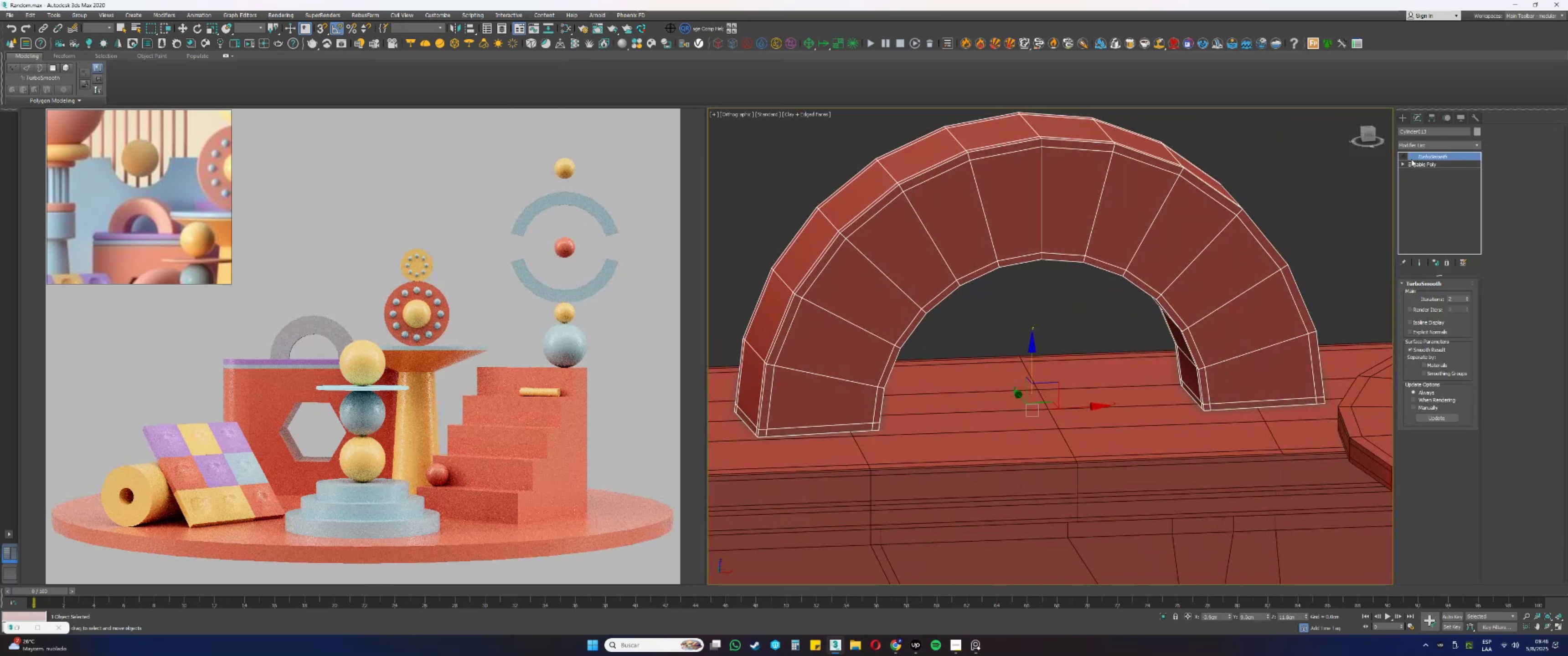 
double_click([1402, 157])
 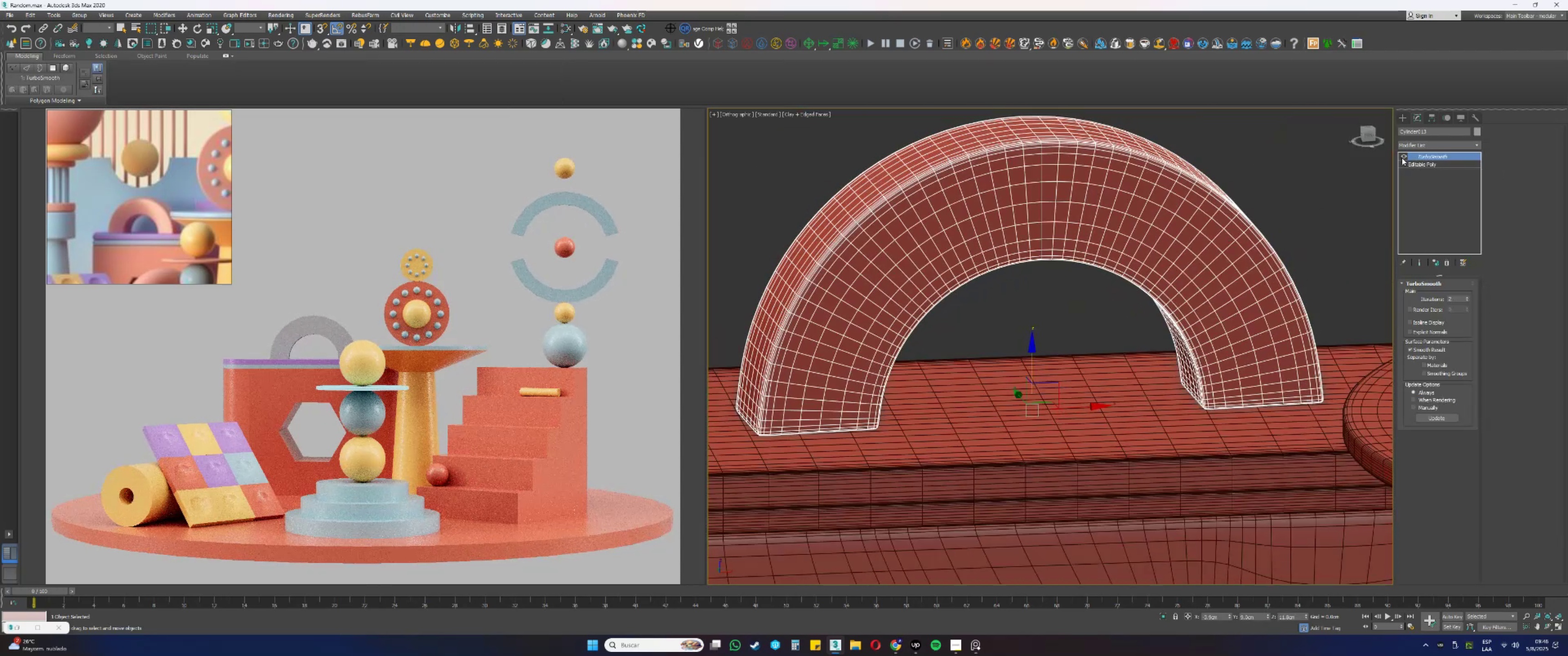 
key(F4)
 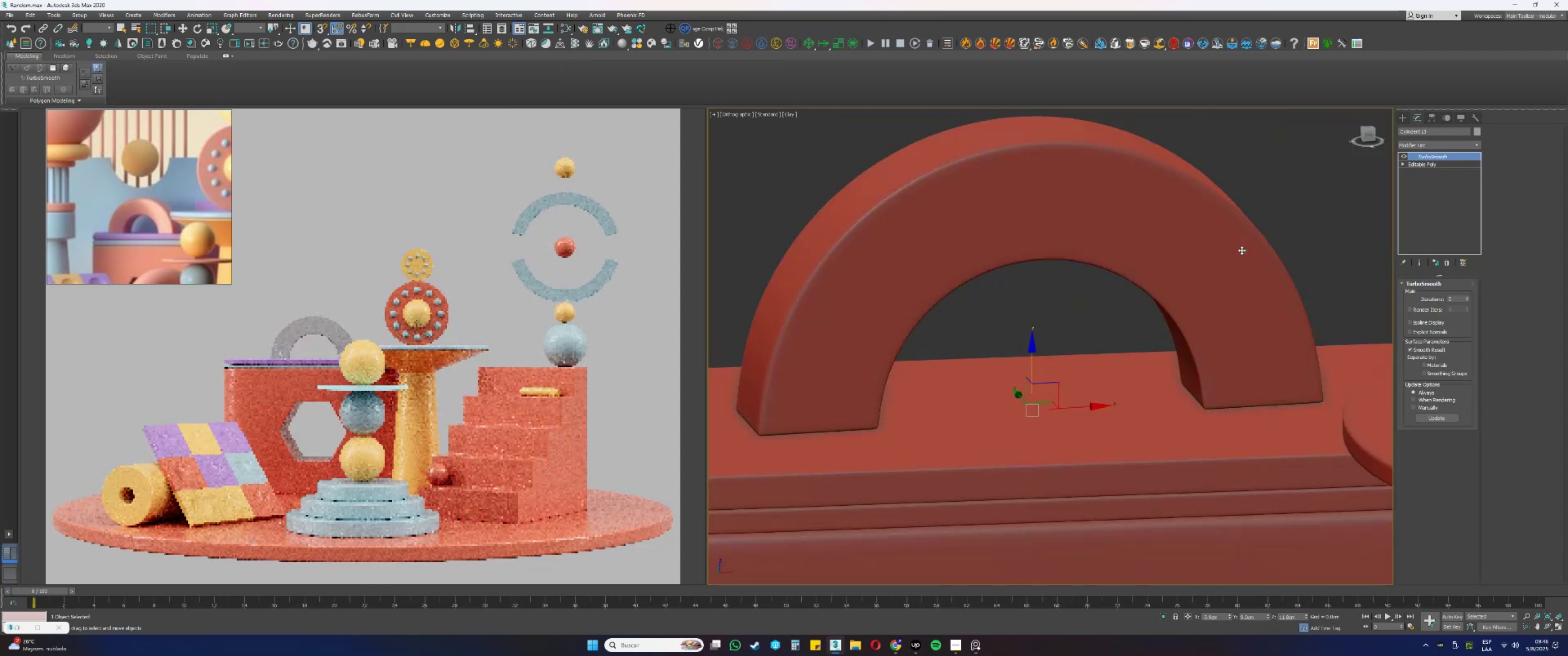 
scroll: coordinate [1138, 254], scroll_direction: down, amount: 5.0
 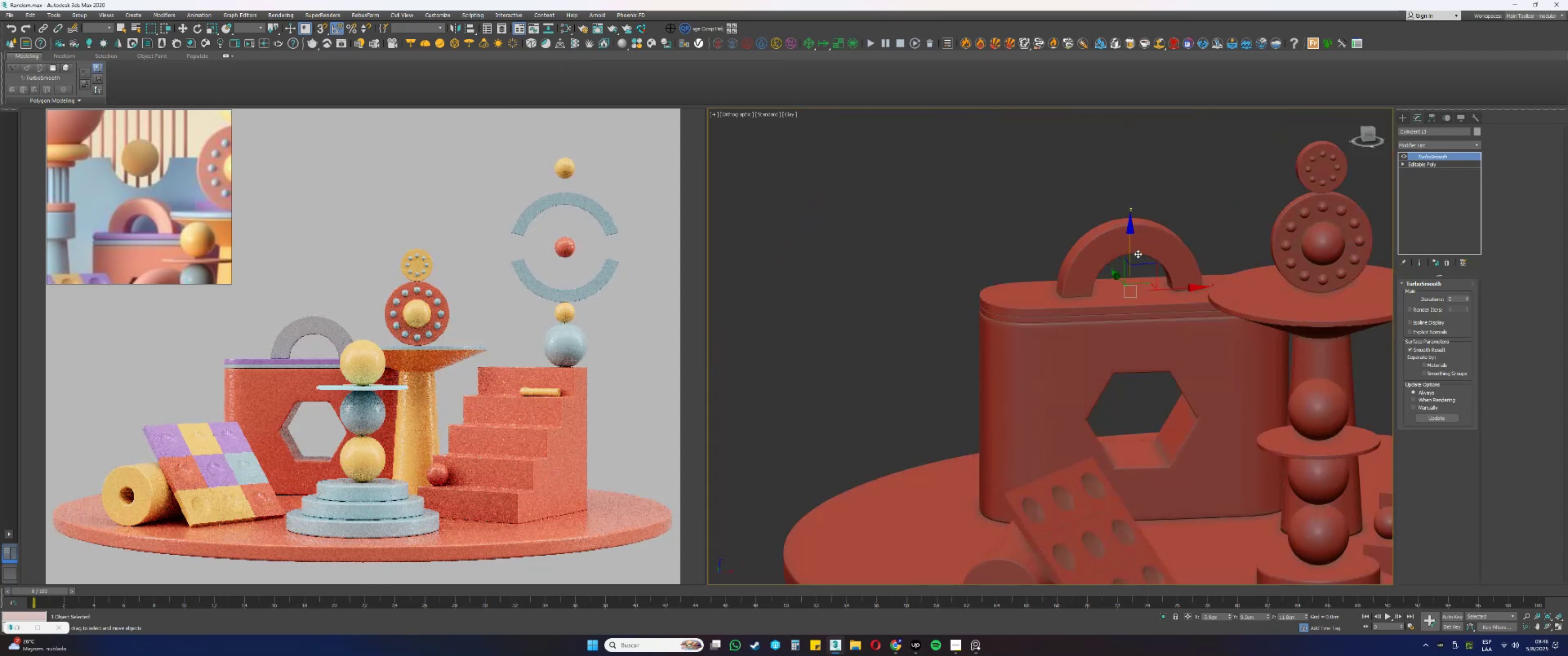 
hold_key(key=AltLeft, duration=0.32)
 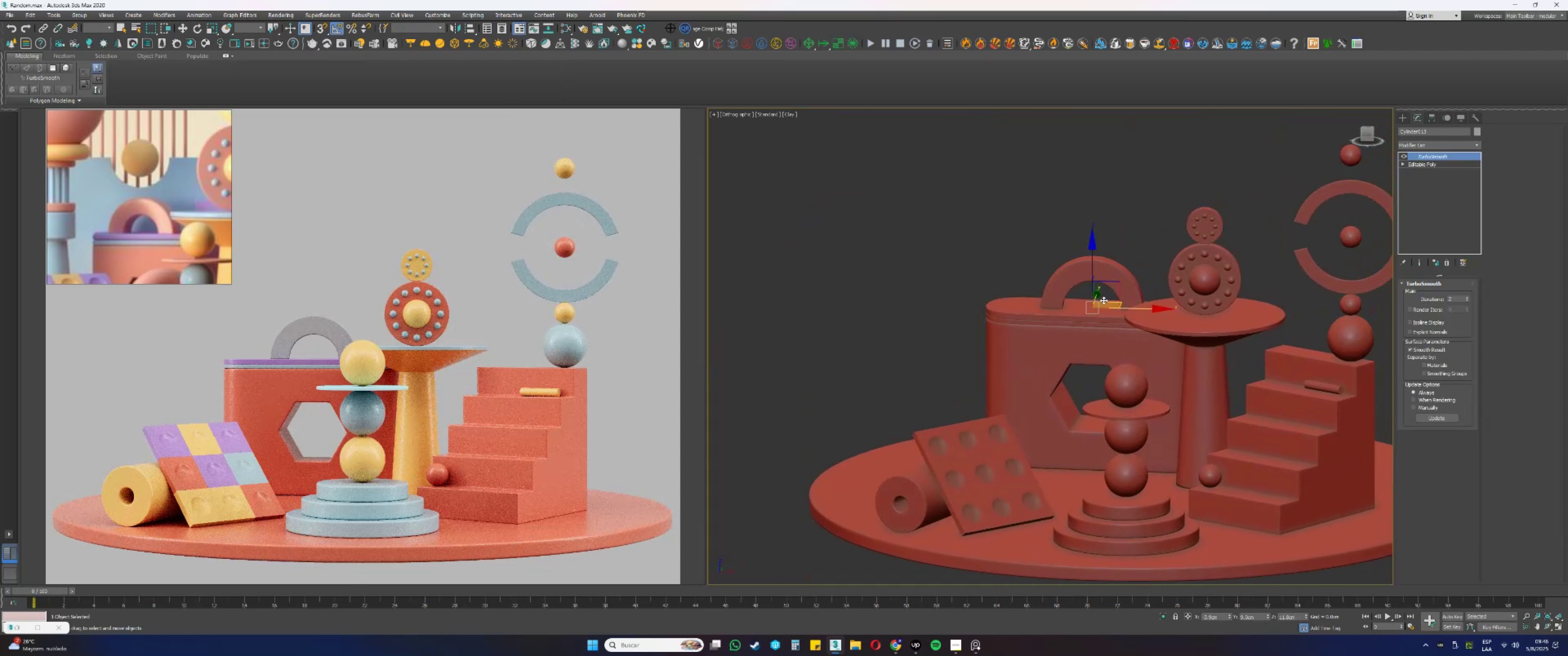 
scroll: coordinate [1104, 300], scroll_direction: up, amount: 2.0
 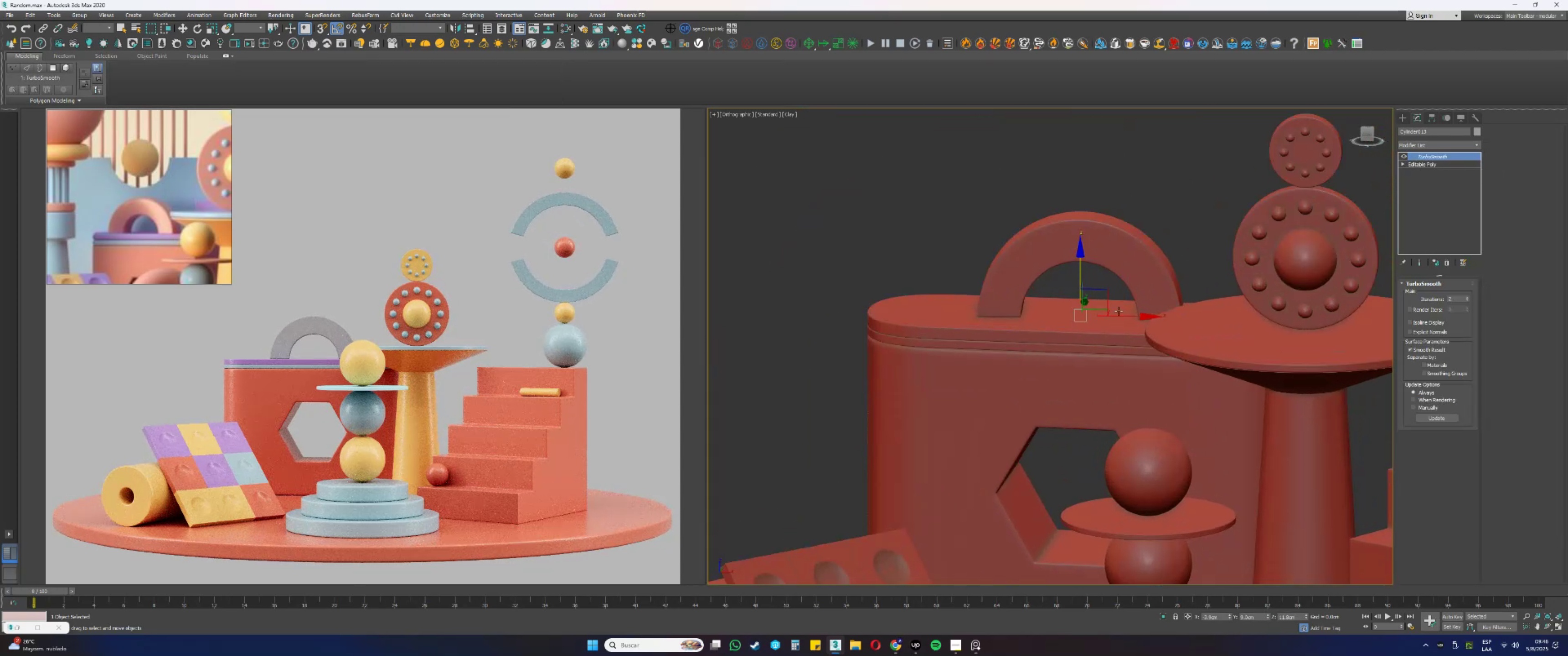 
scroll: coordinate [1119, 311], scroll_direction: down, amount: 1.0
 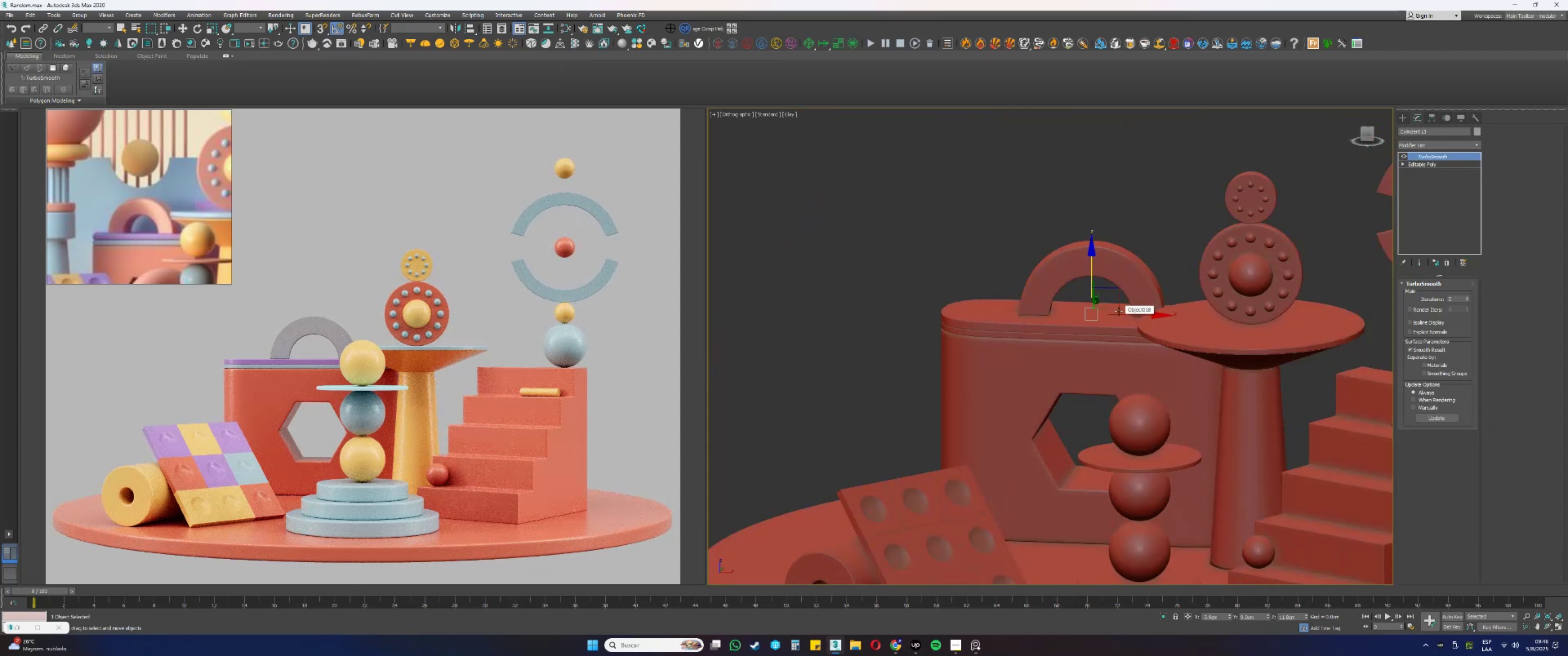 
key(E)
 